 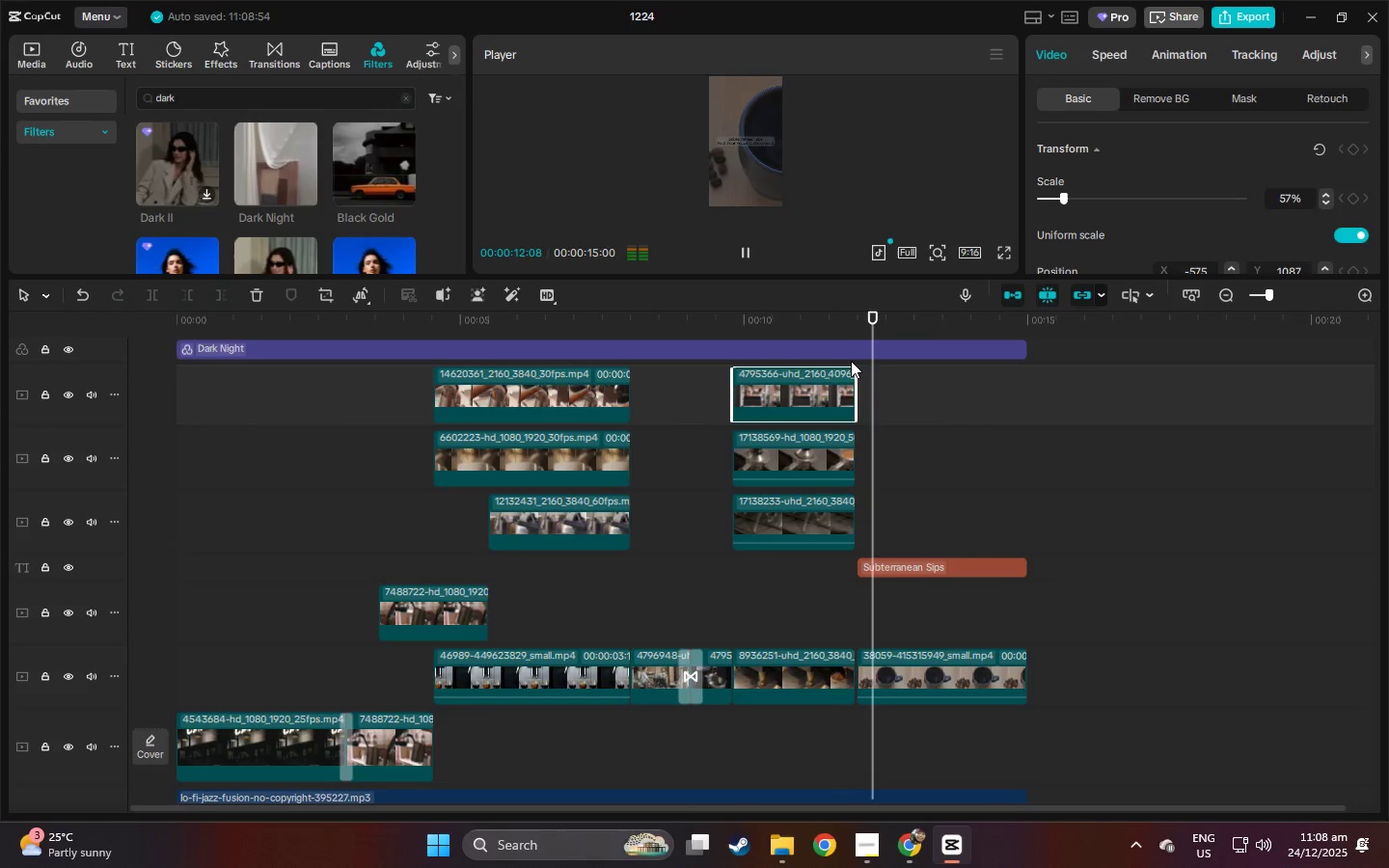 
left_click([1003, 251])
 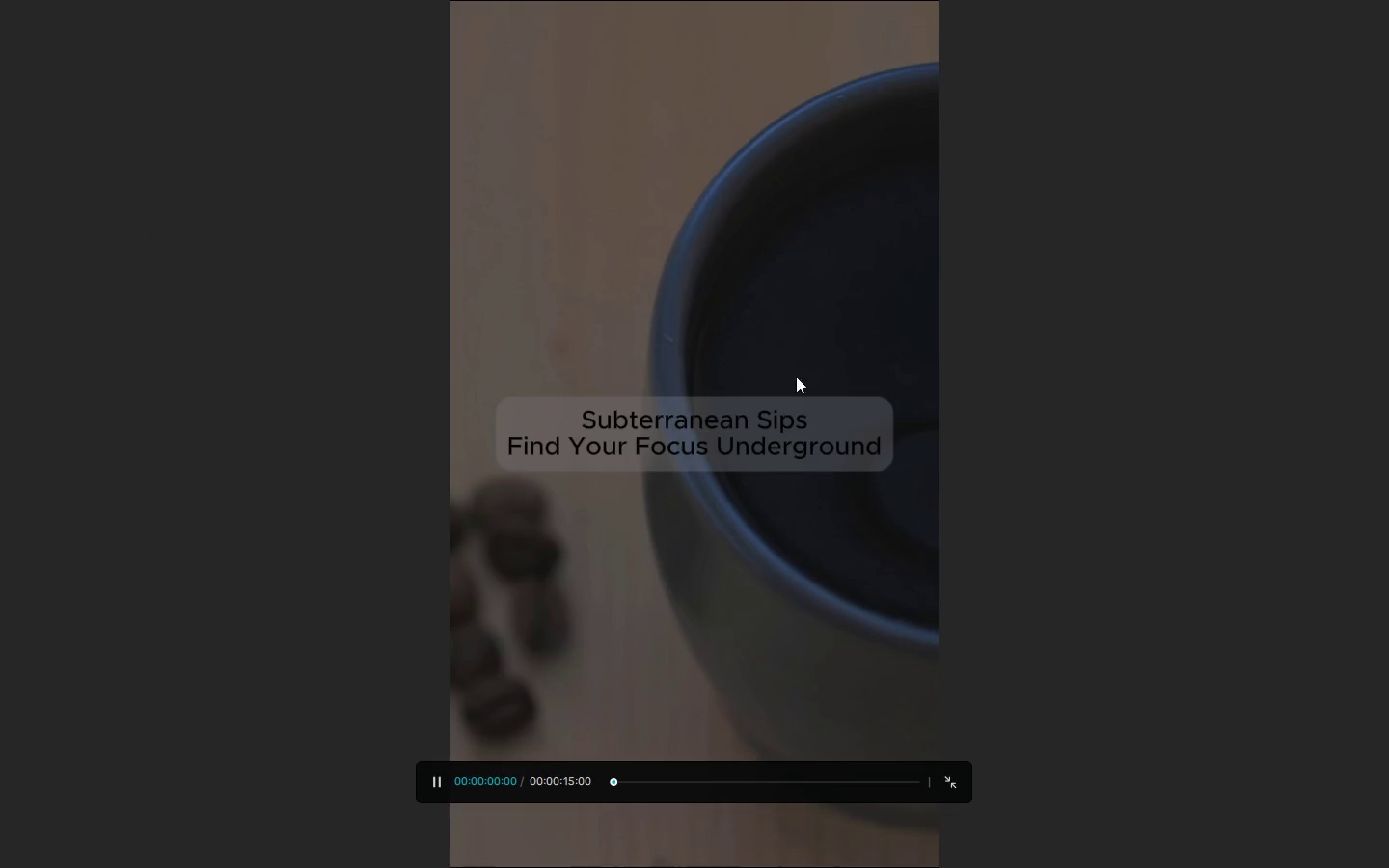 
key(Space)
 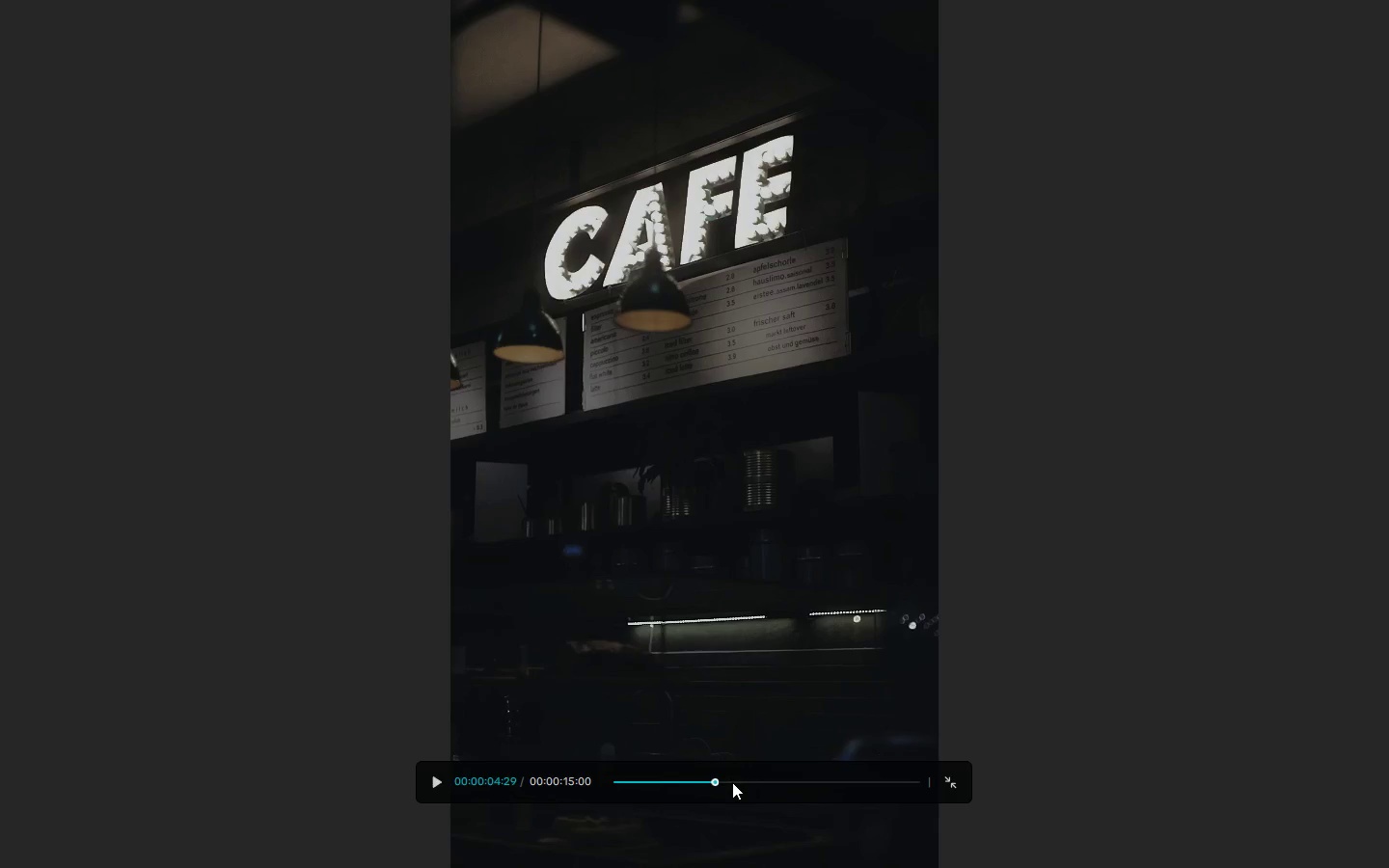 
key(Space)
 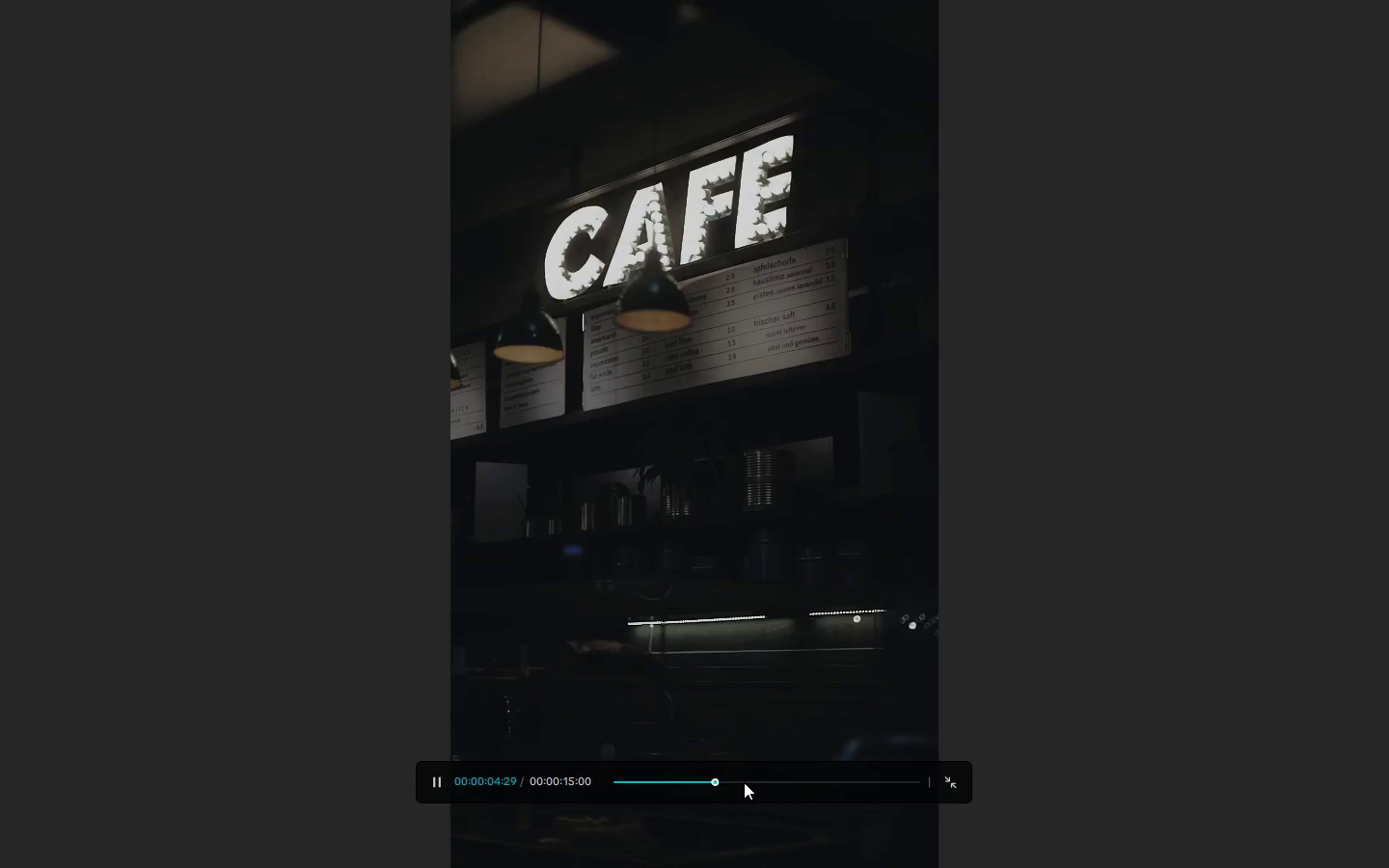 
key(Space)
 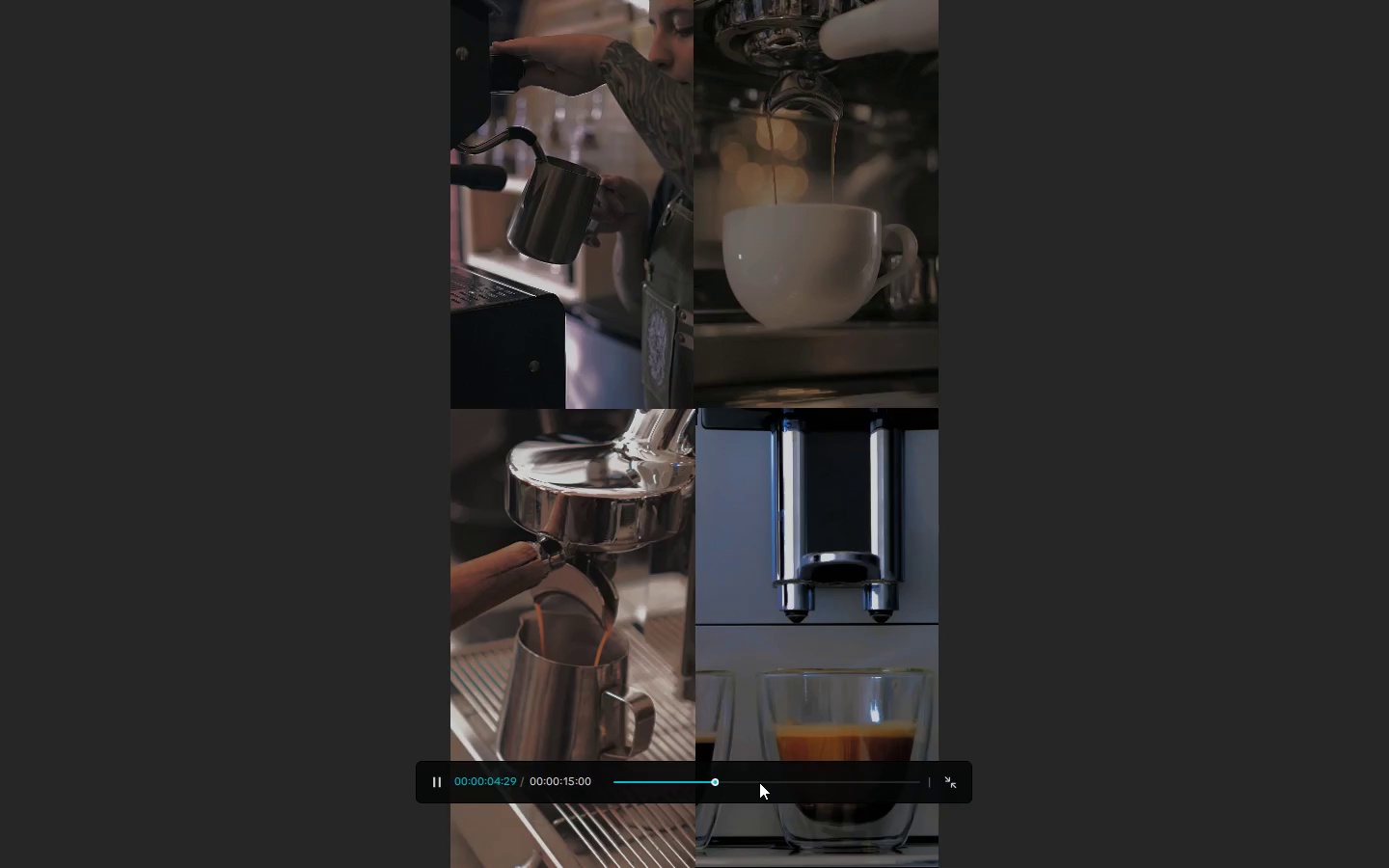 
key(Space)
 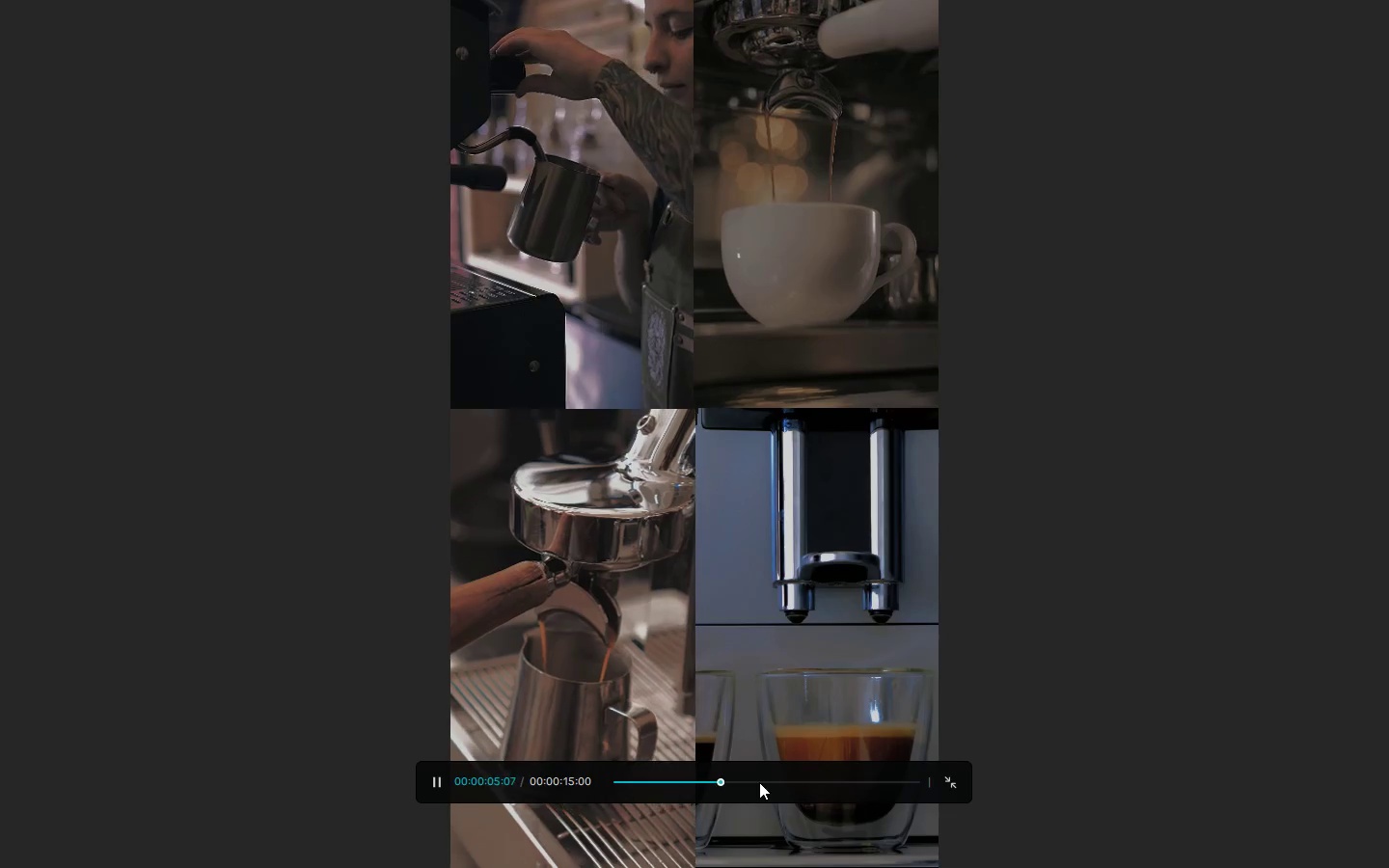 
key(Space)
 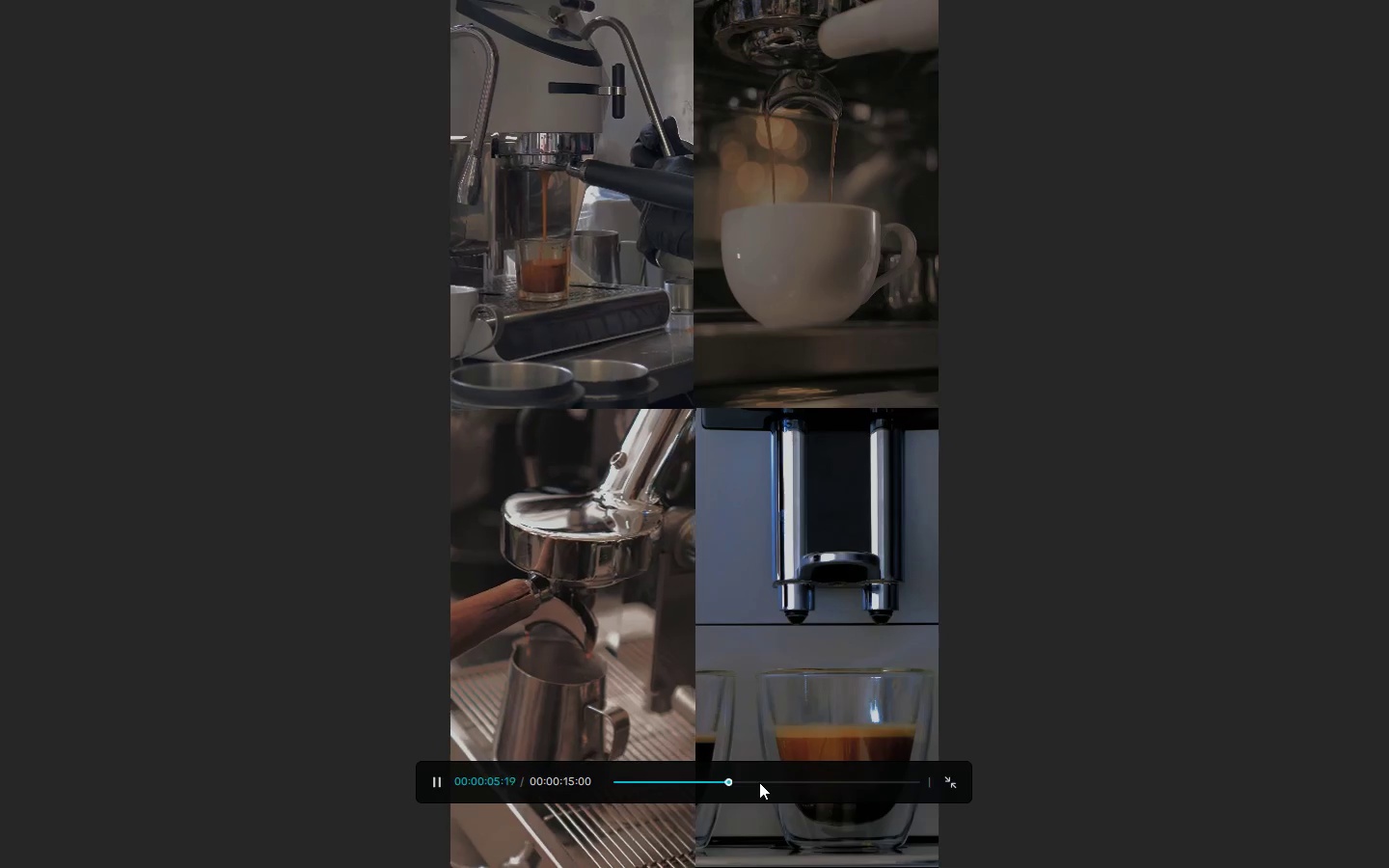 
key(Space)
 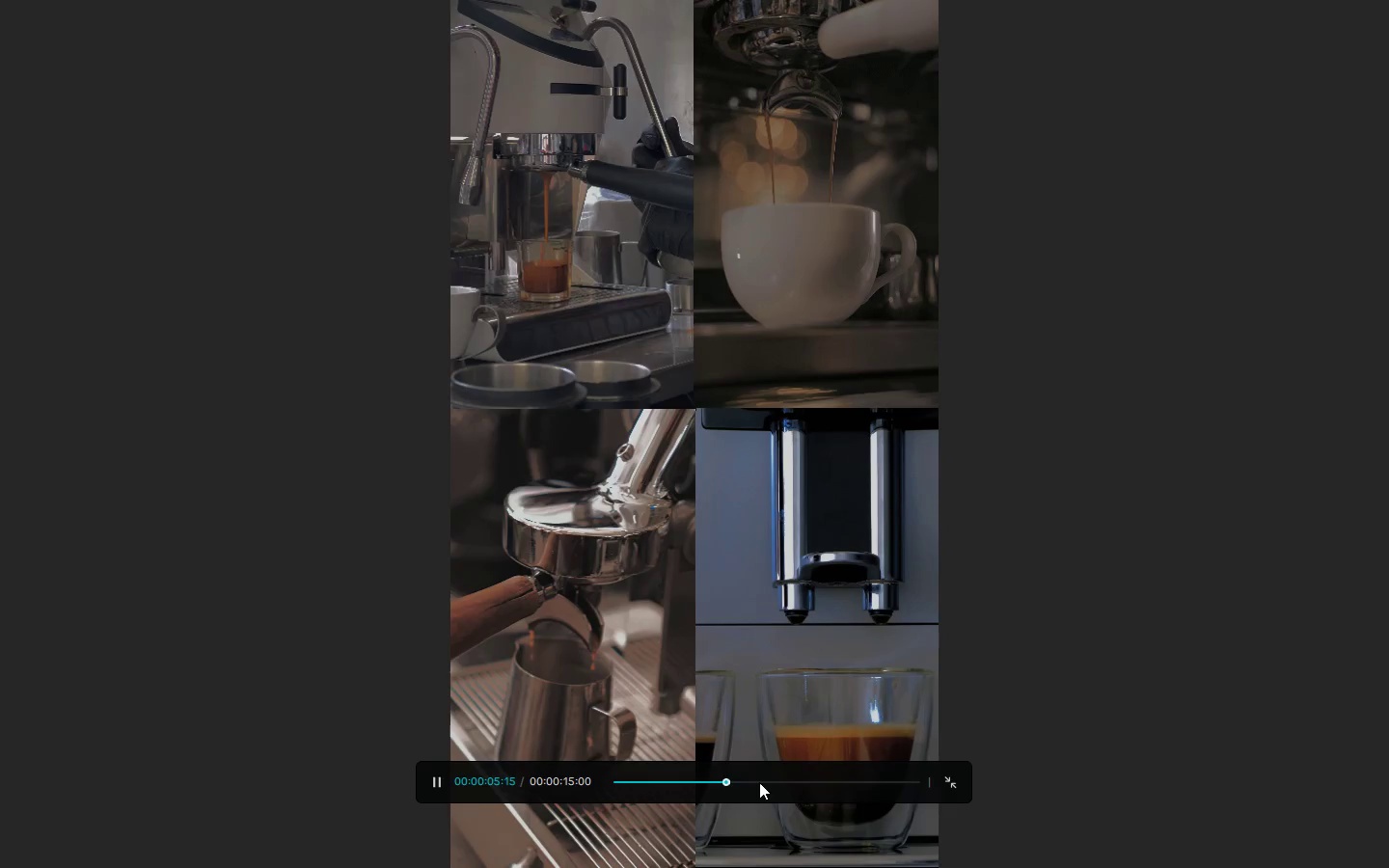 
key(Space)
 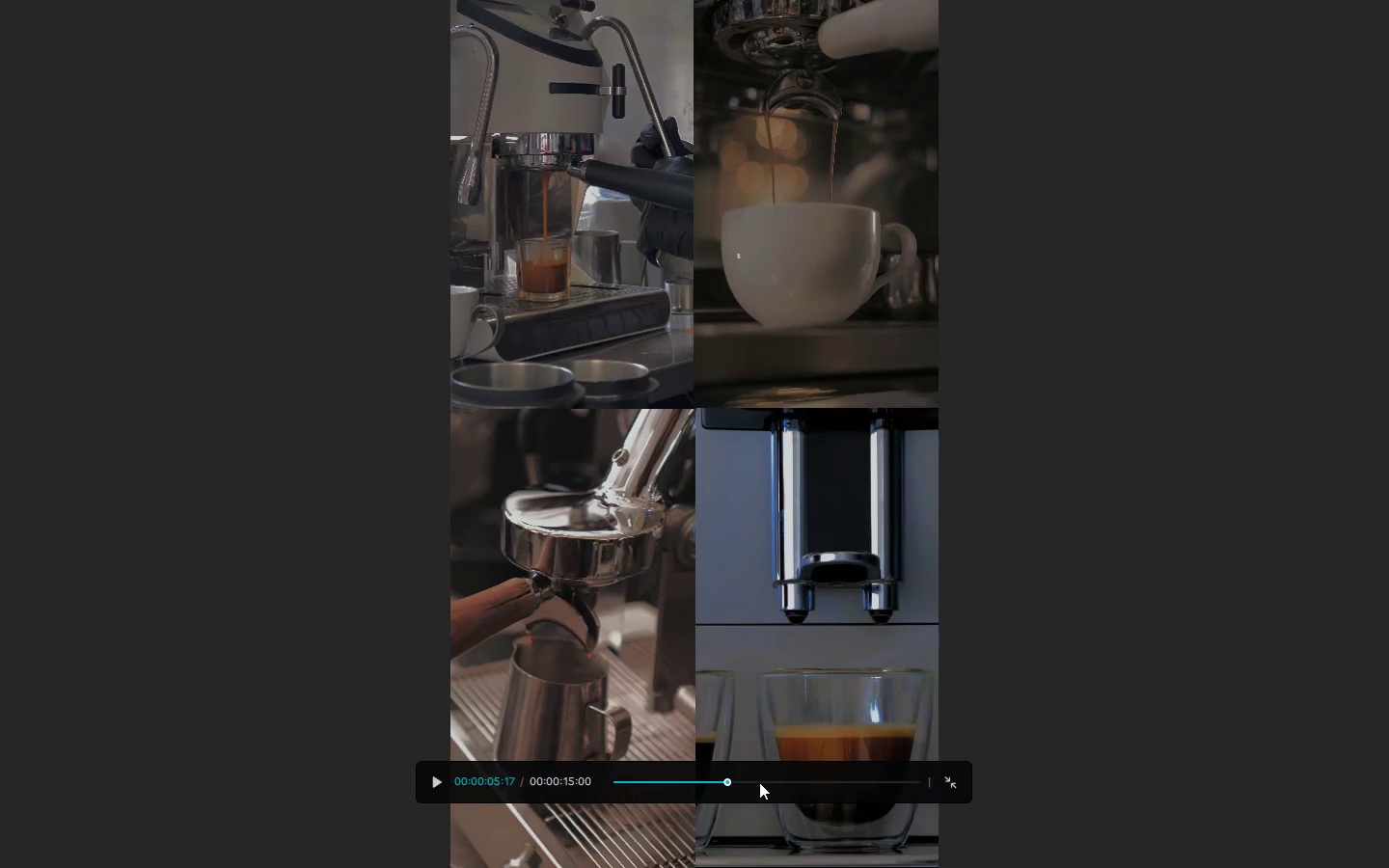 
key(Space)
 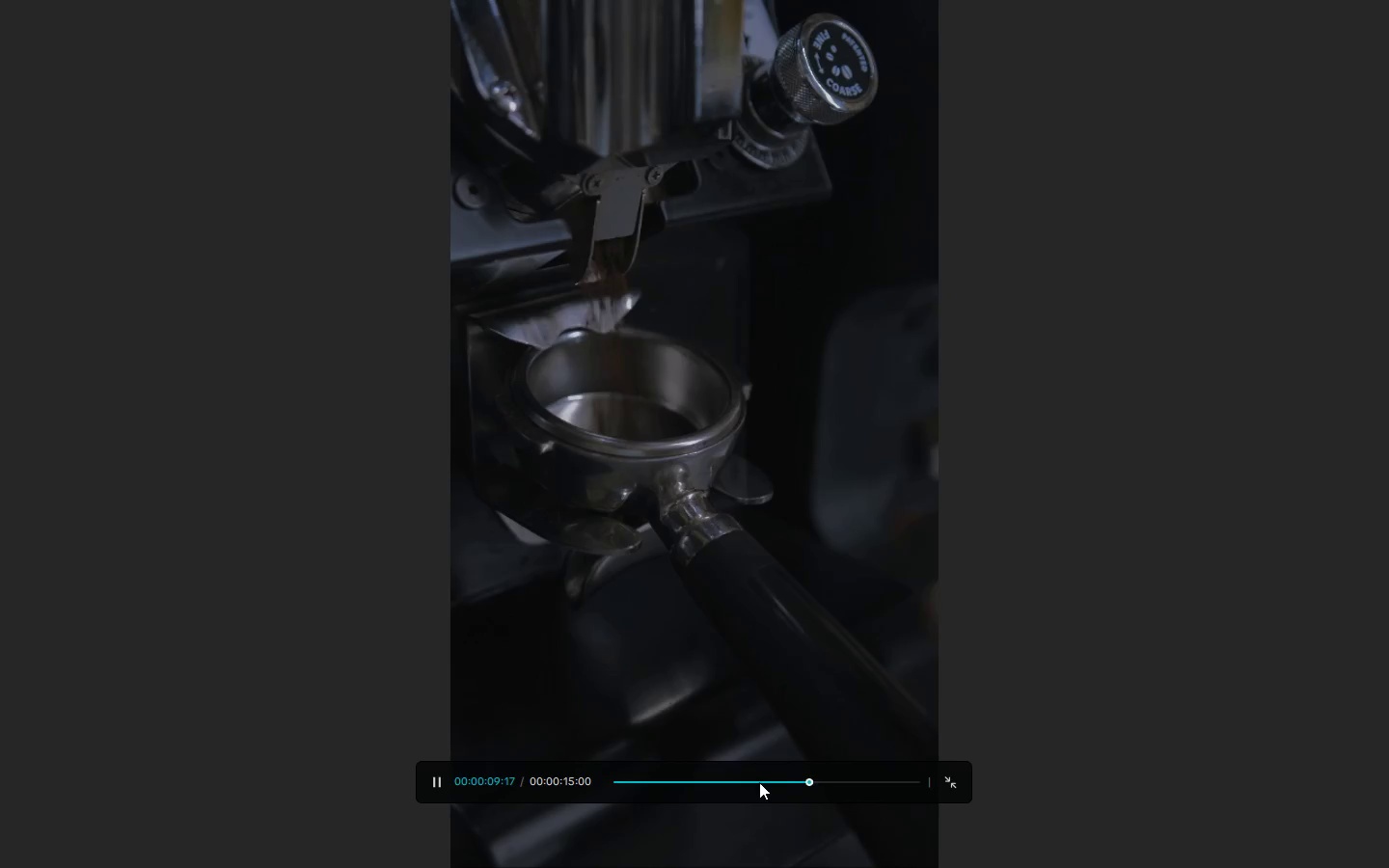 
wait(9.05)
 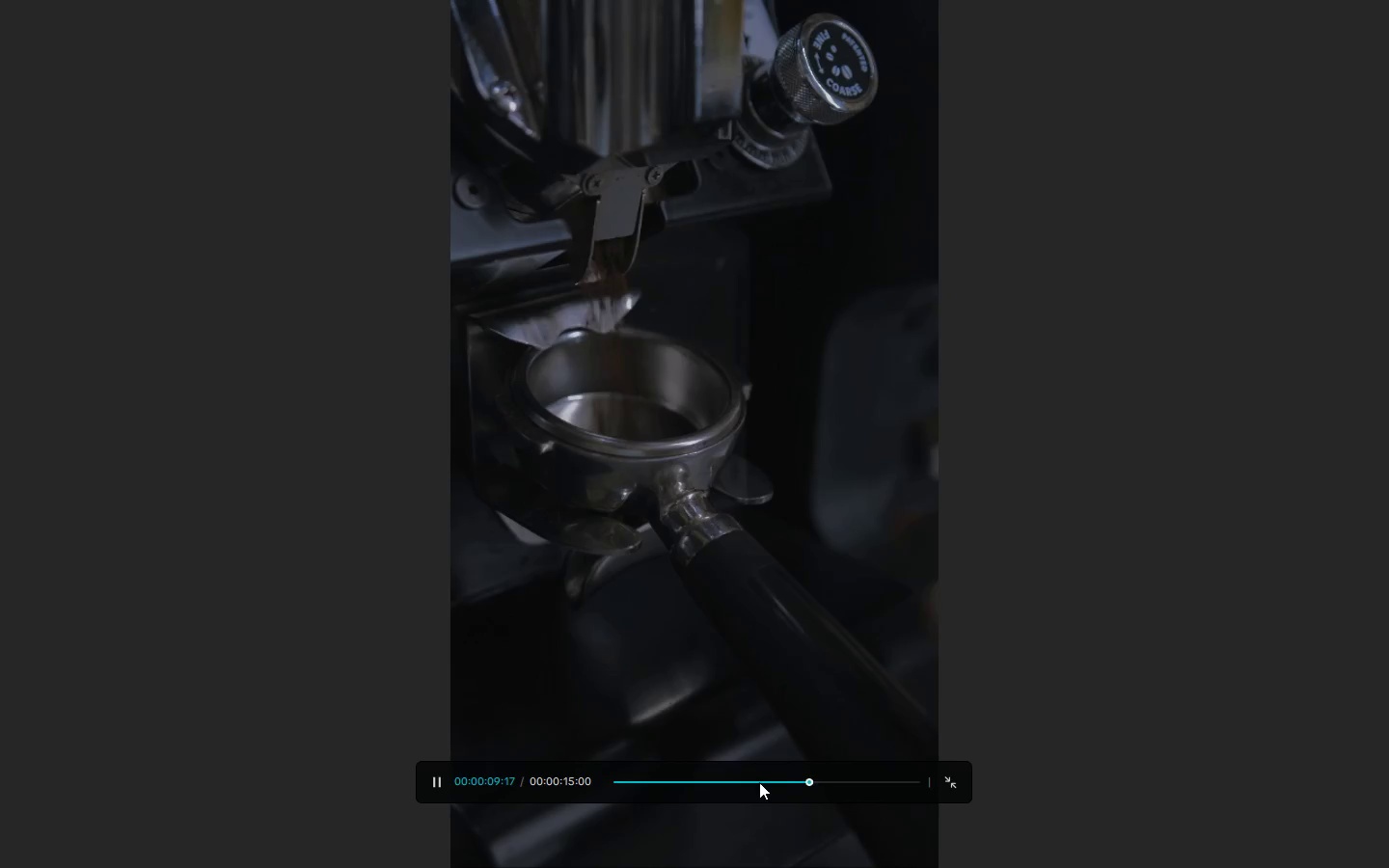 
key(Escape)
 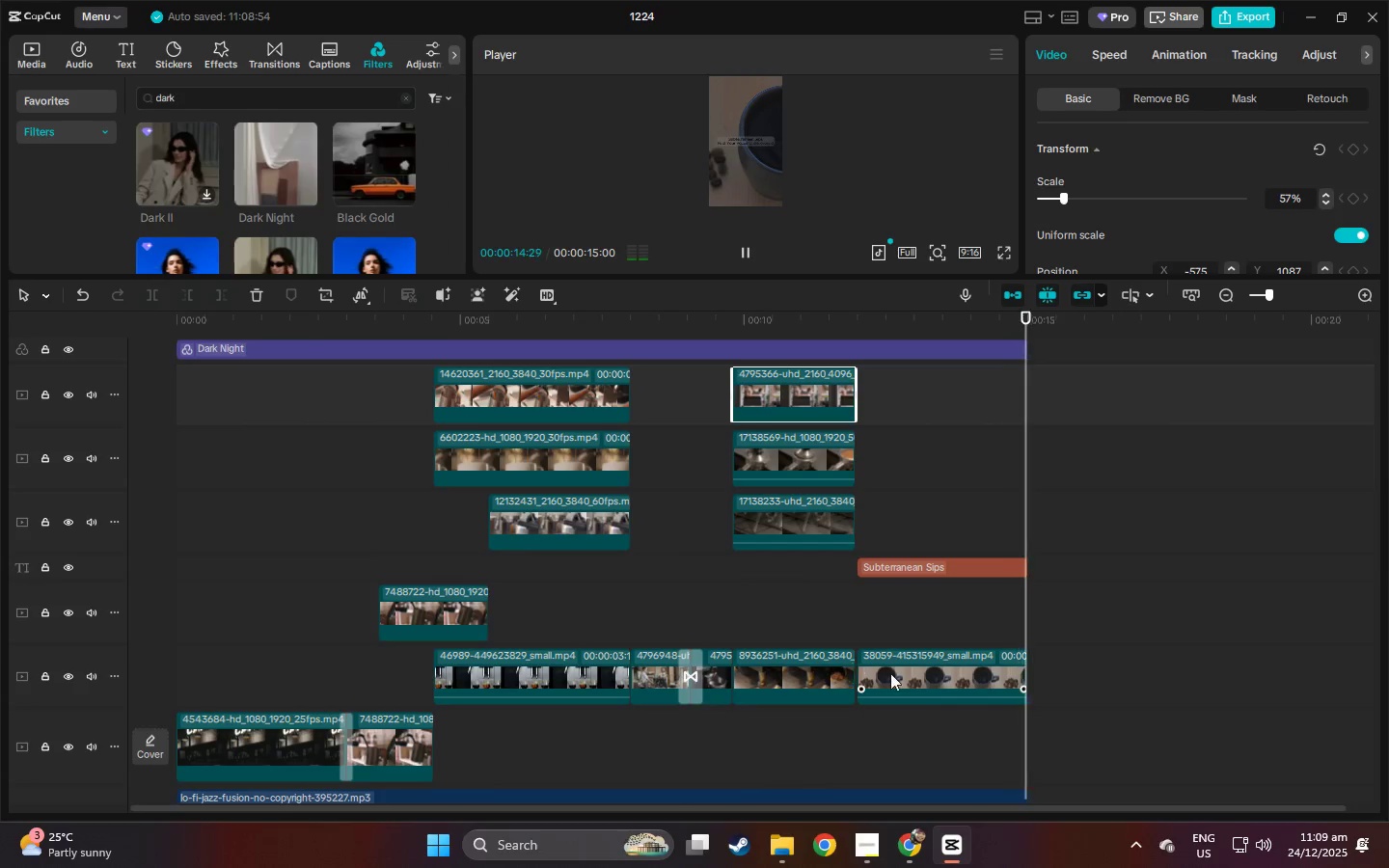 
key(Space)
 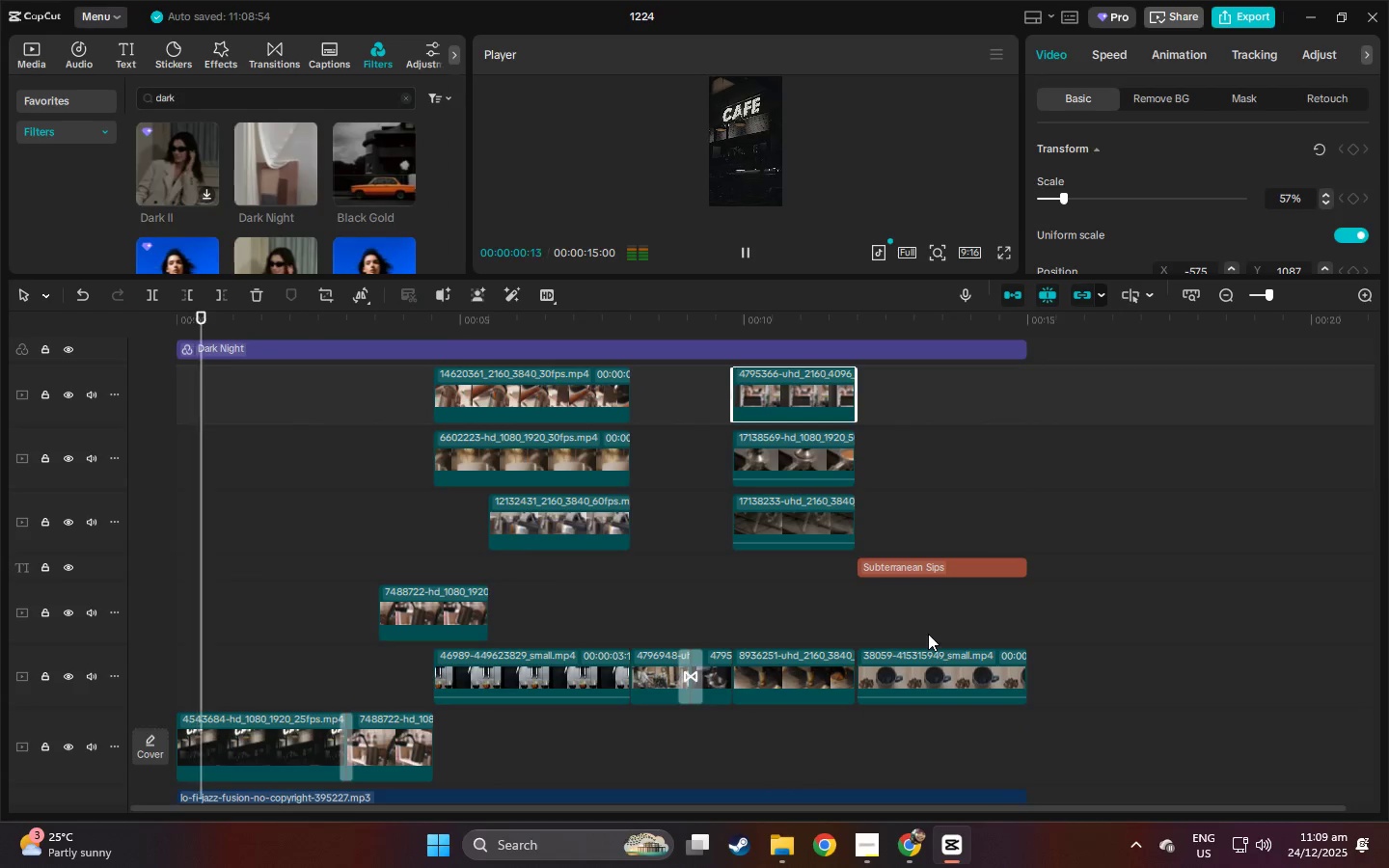 
key(Space)
 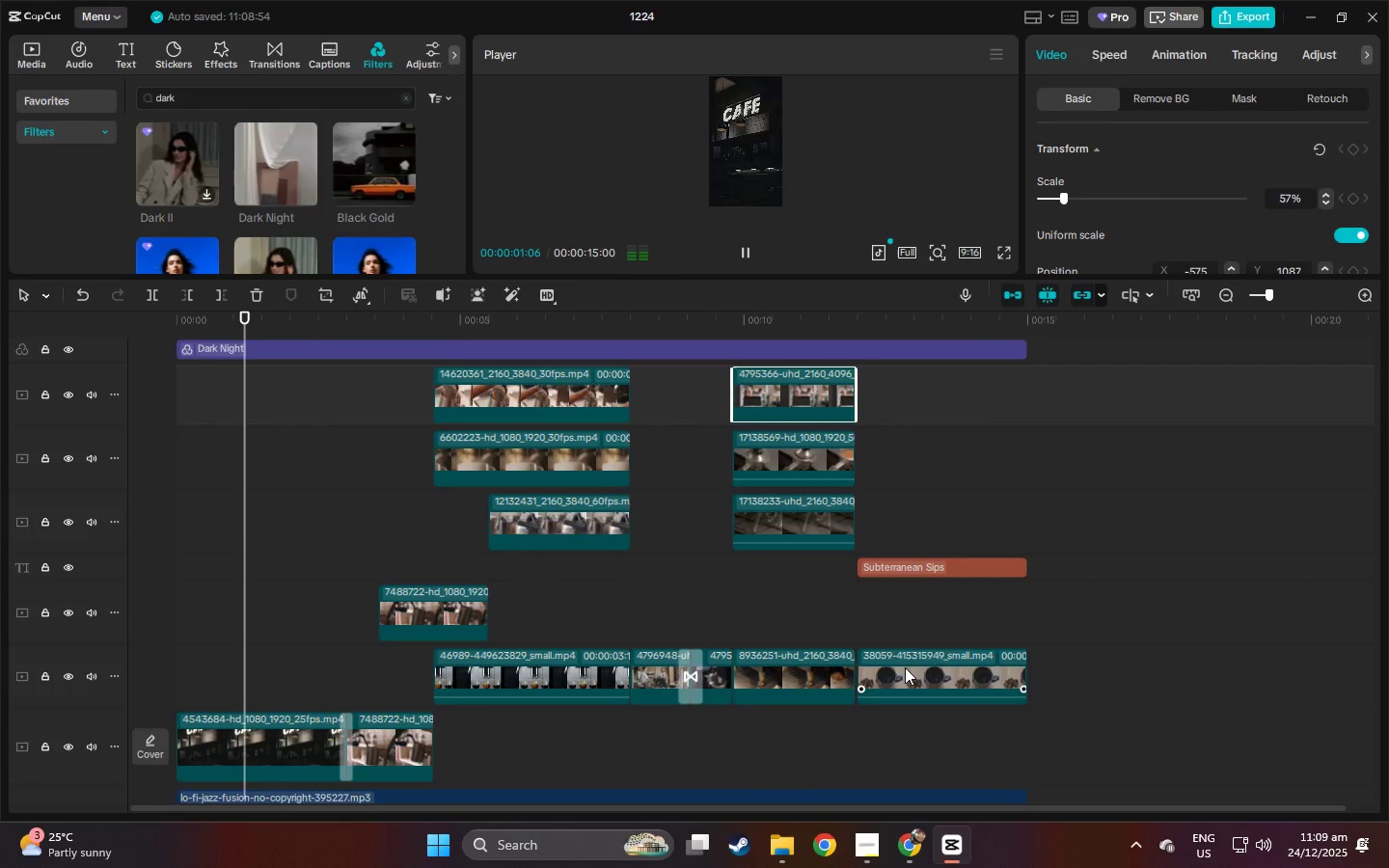 
key(Space)
 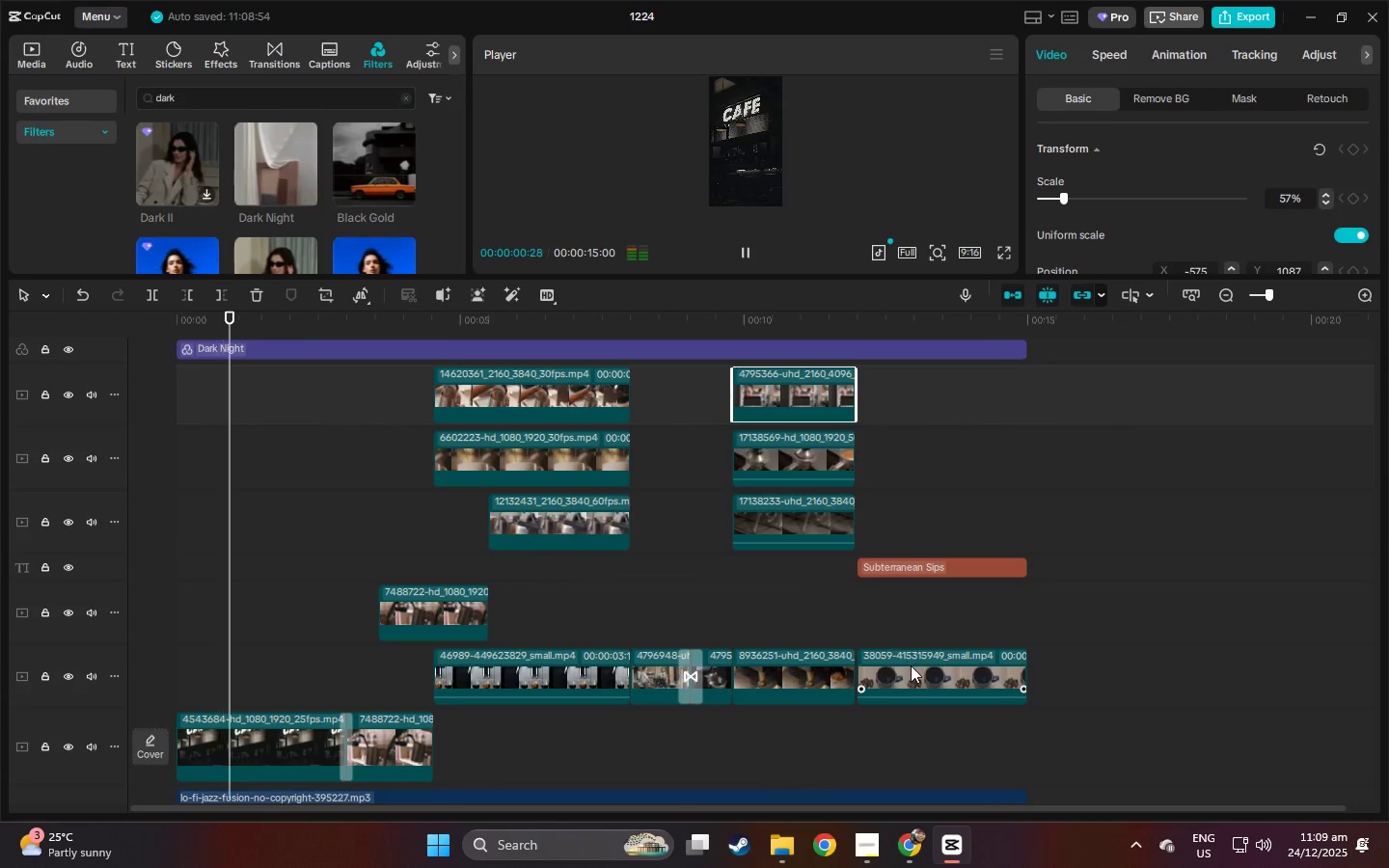 
left_click_drag(start_coordinate=[911, 665], to_coordinate=[917, 668])
 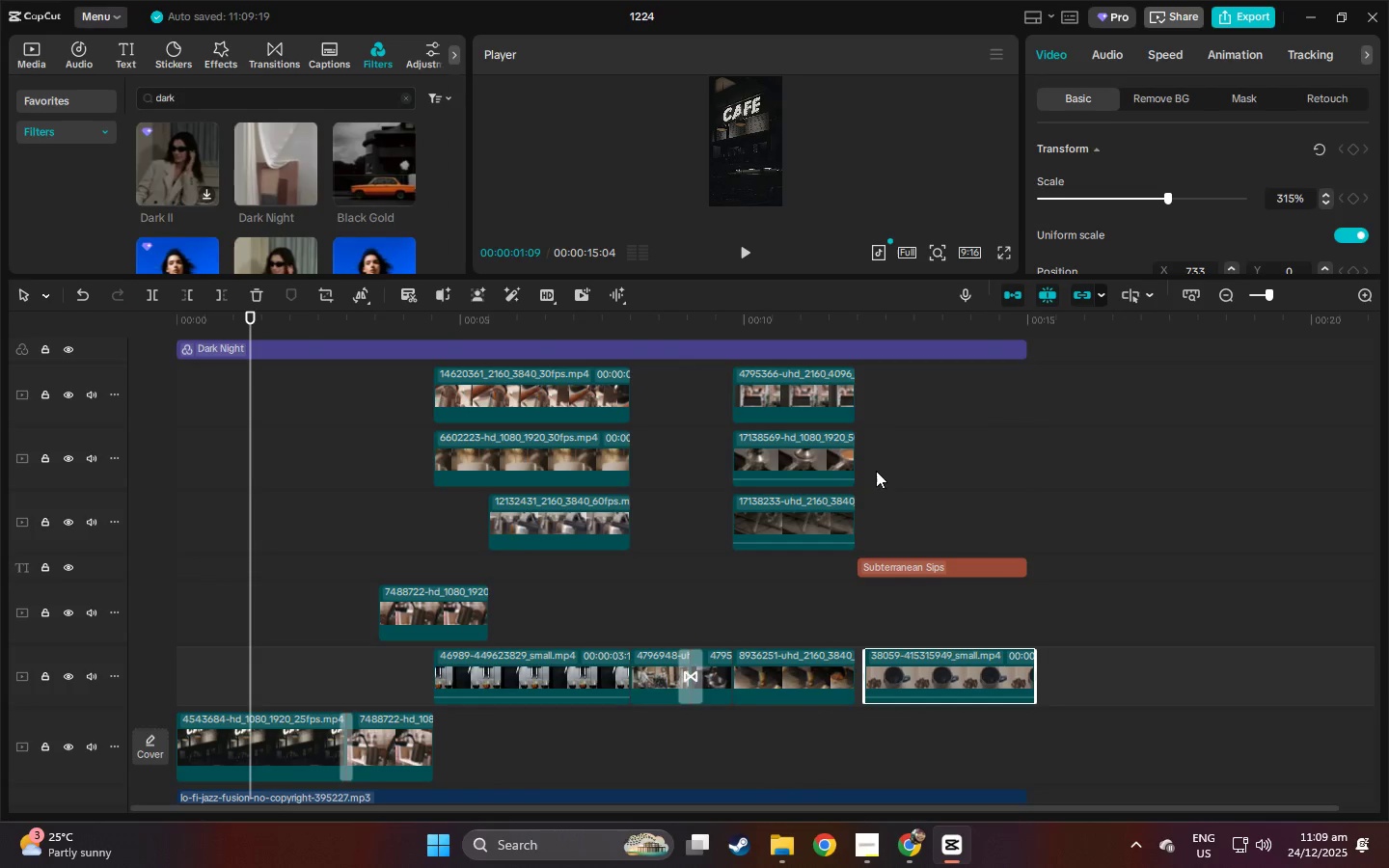 
left_click([827, 328])
 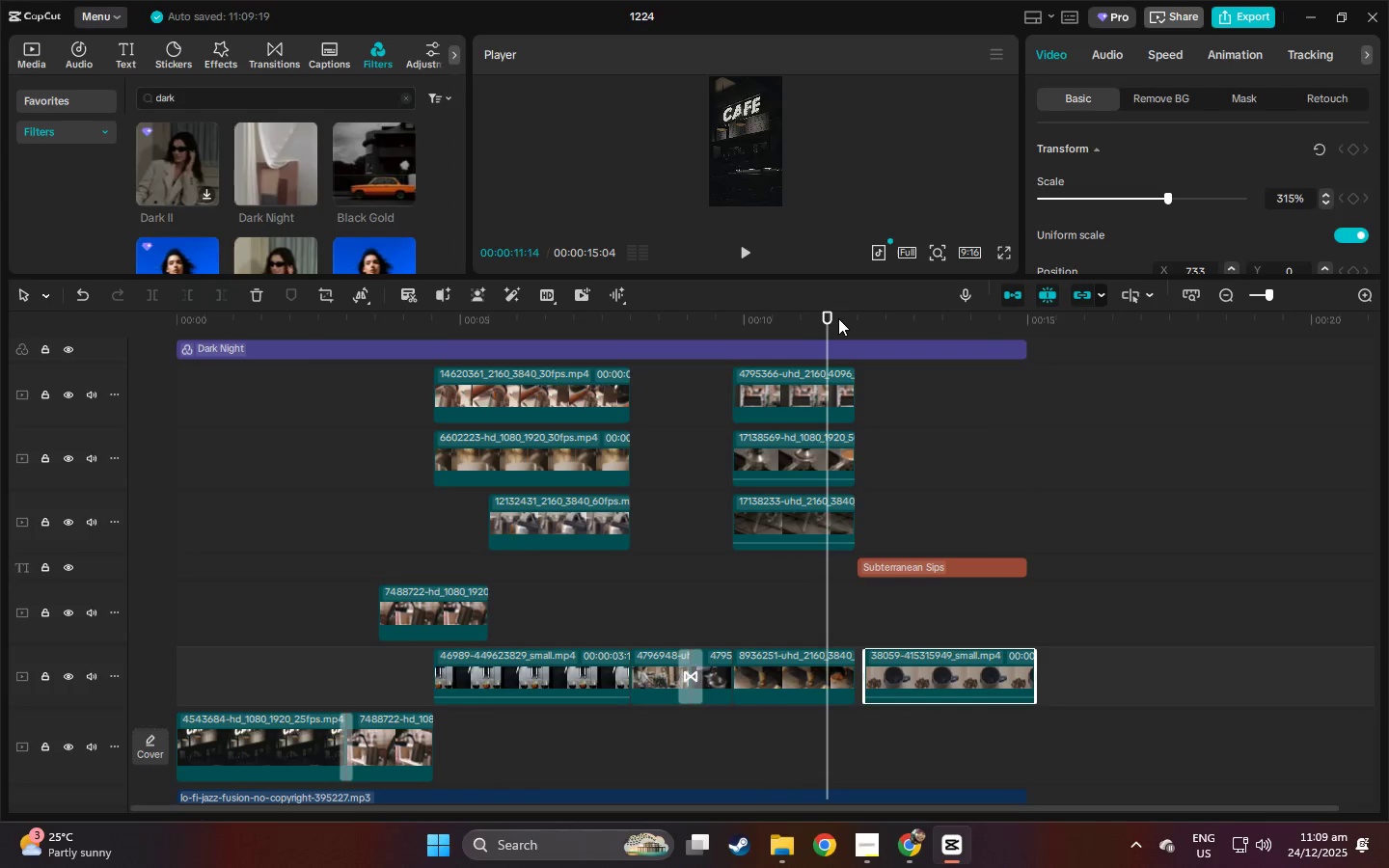 
key(Space)
 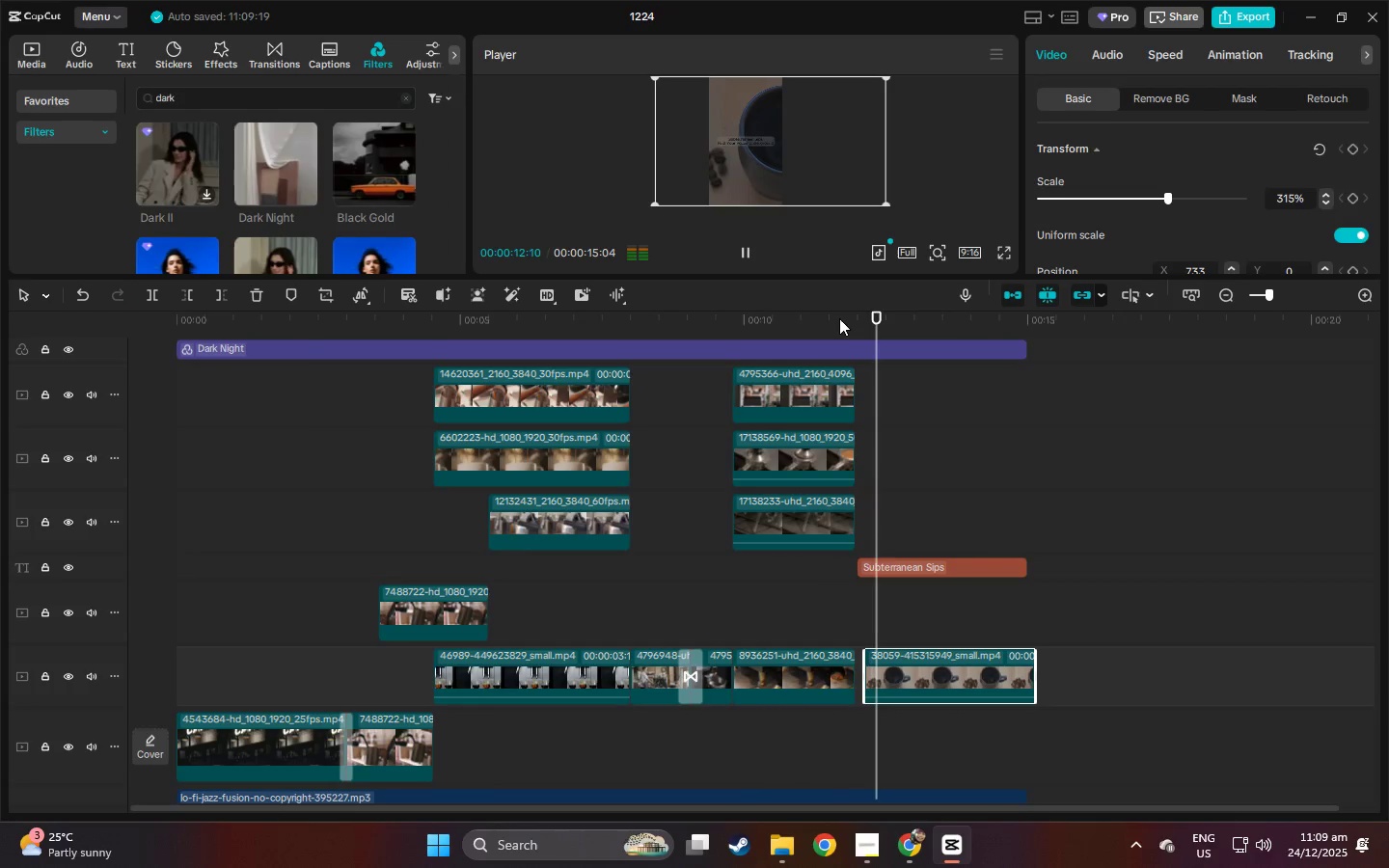 
key(Space)
 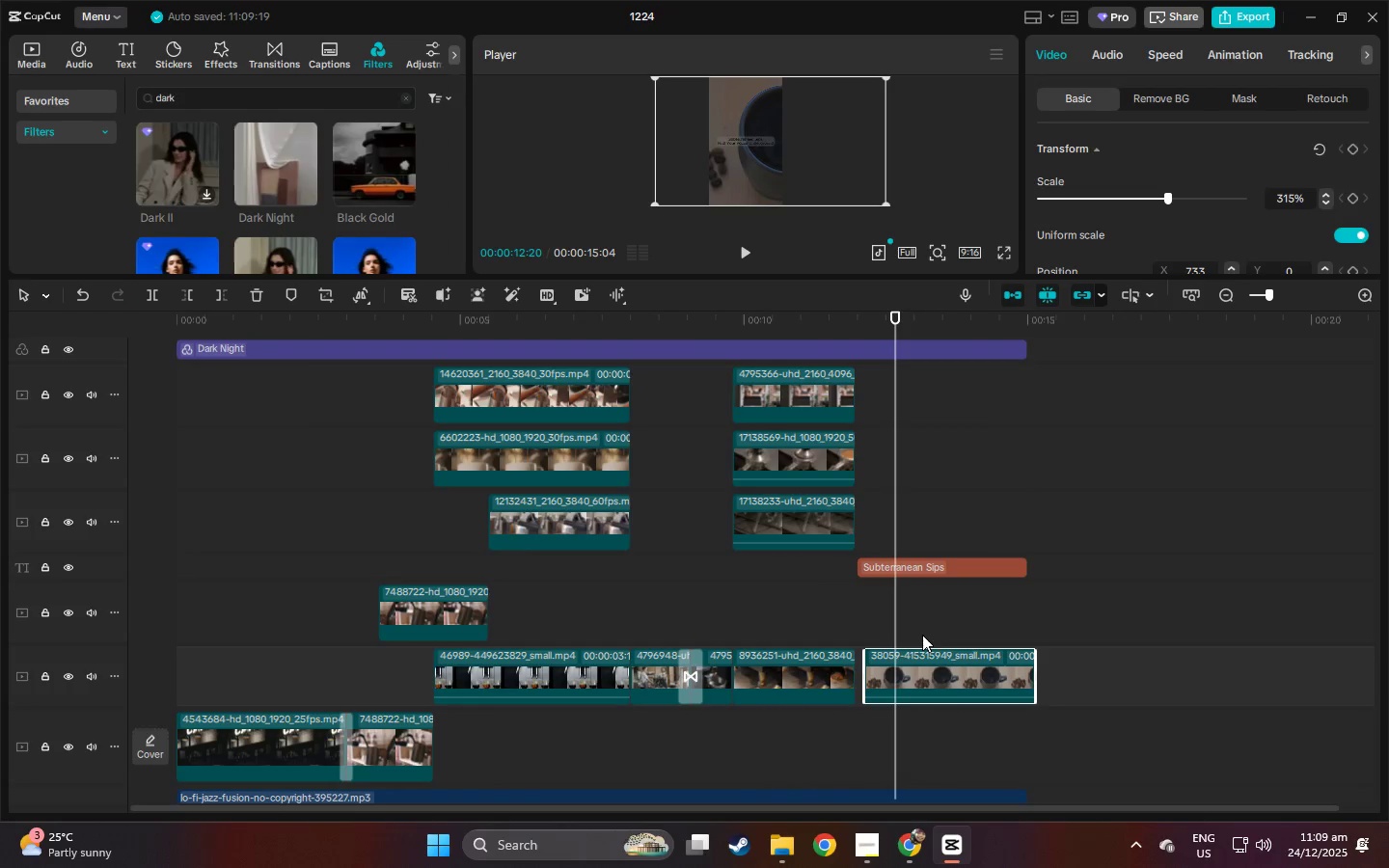 
left_click_drag(start_coordinate=[938, 665], to_coordinate=[926, 666])
 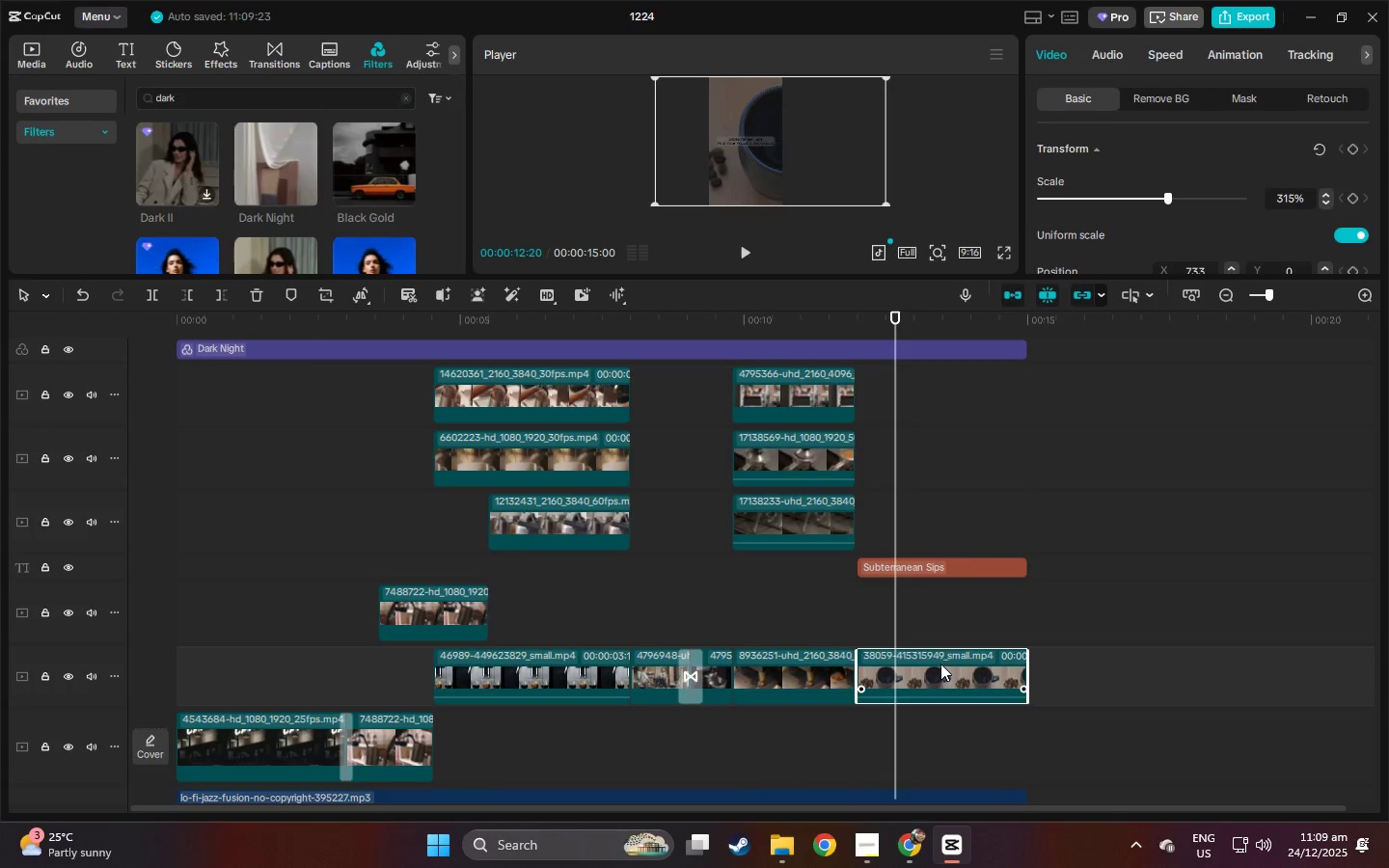 
key(Space)
 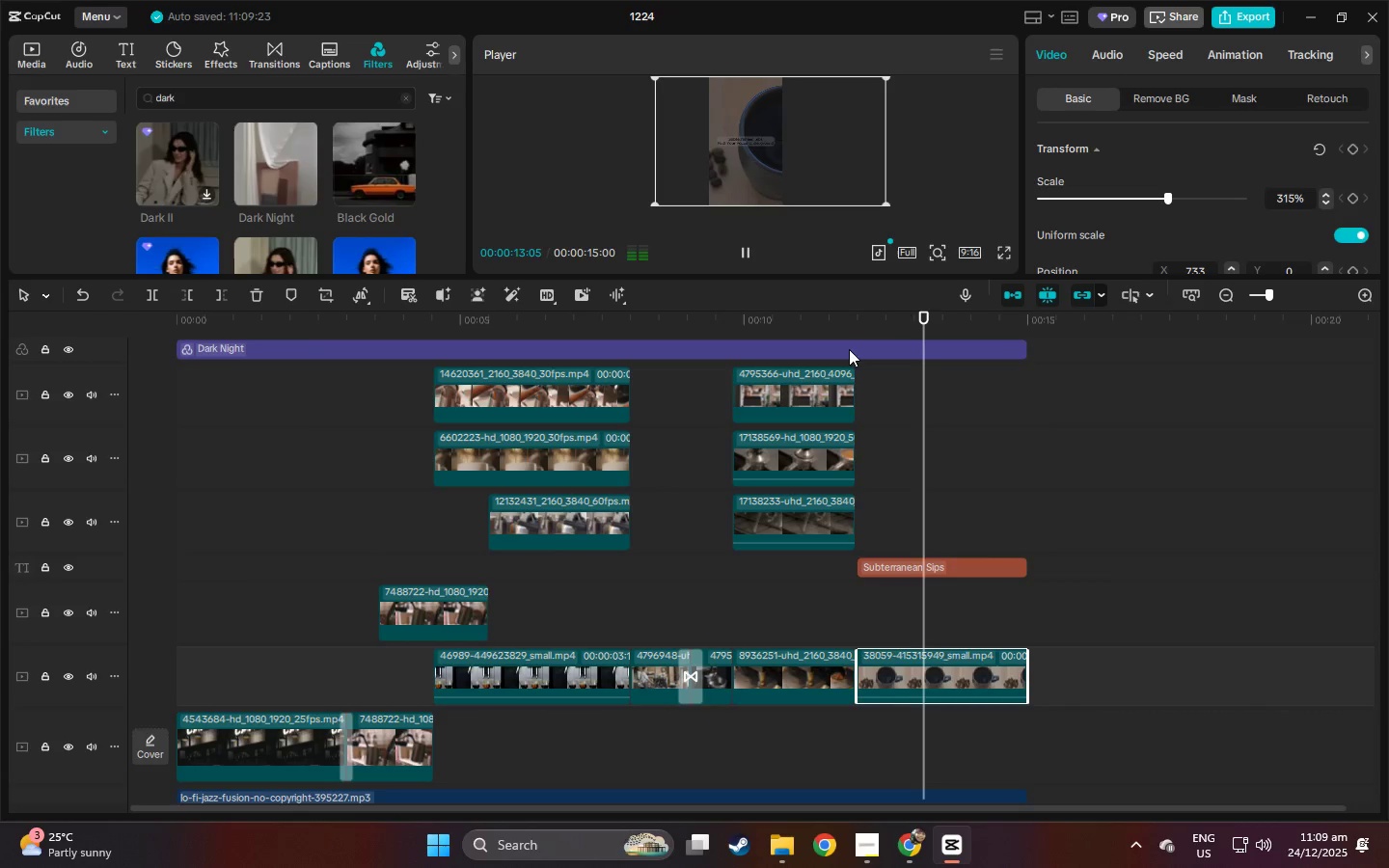 
left_click([848, 325])
 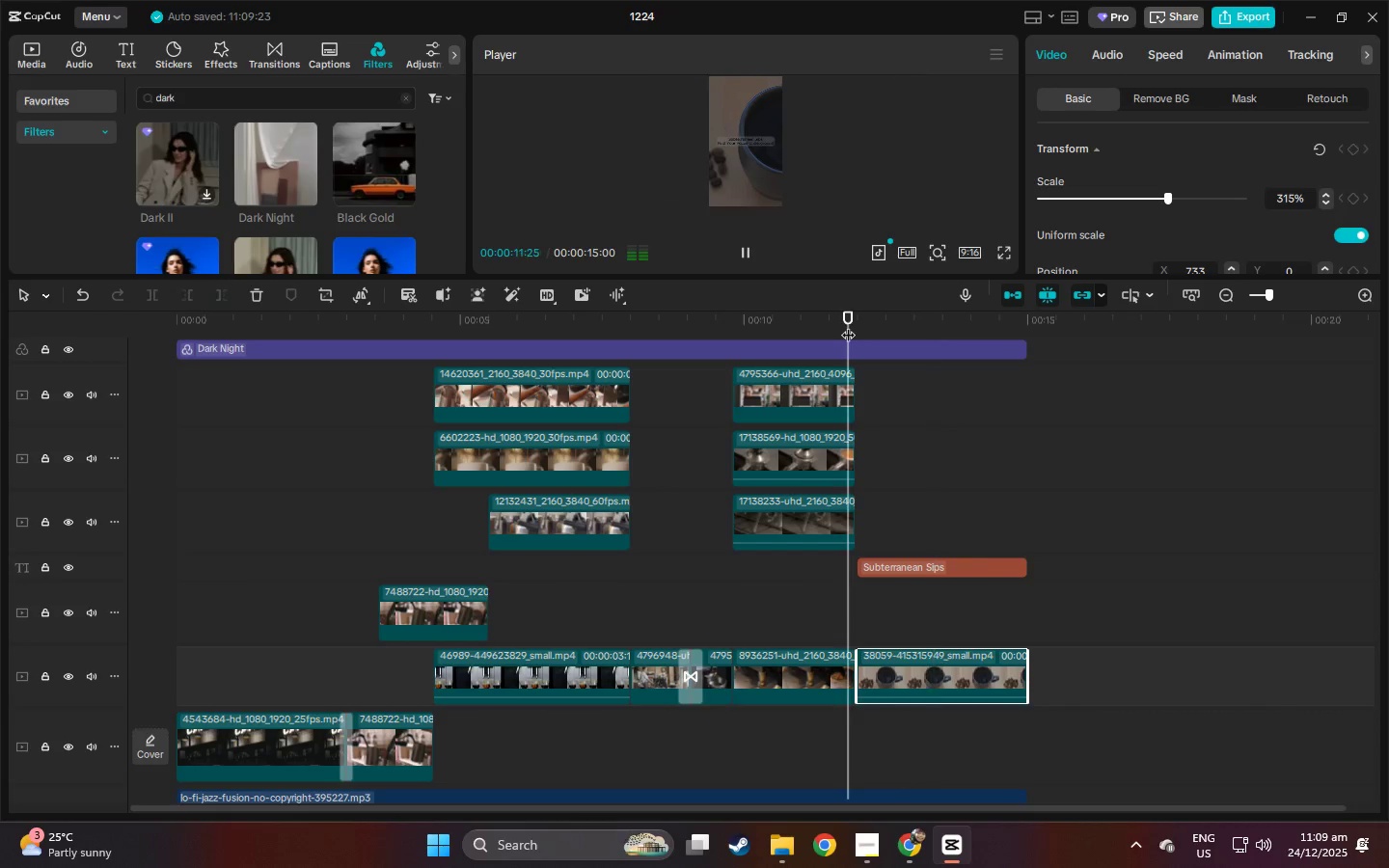 
key(Space)
 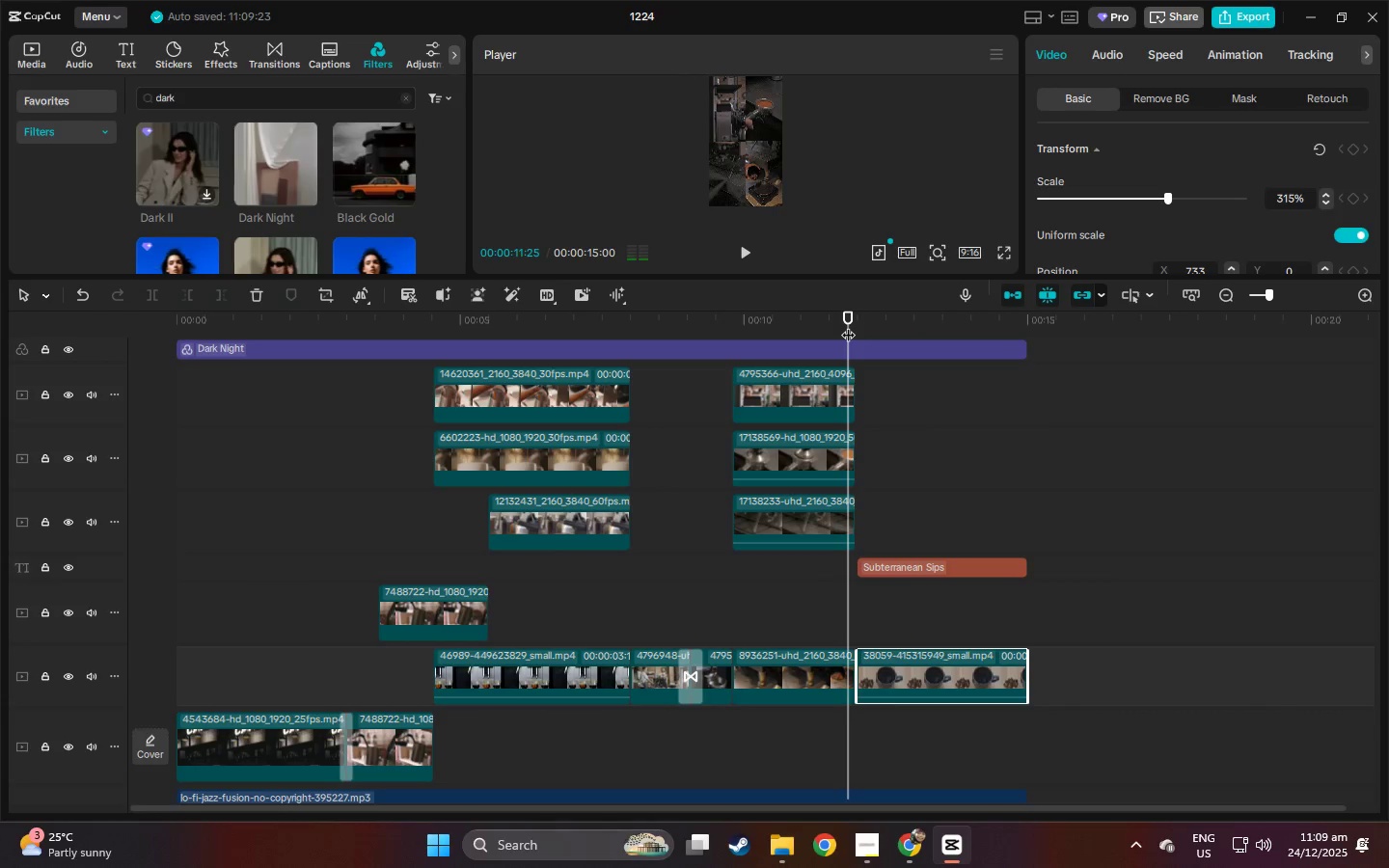 
key(Space)
 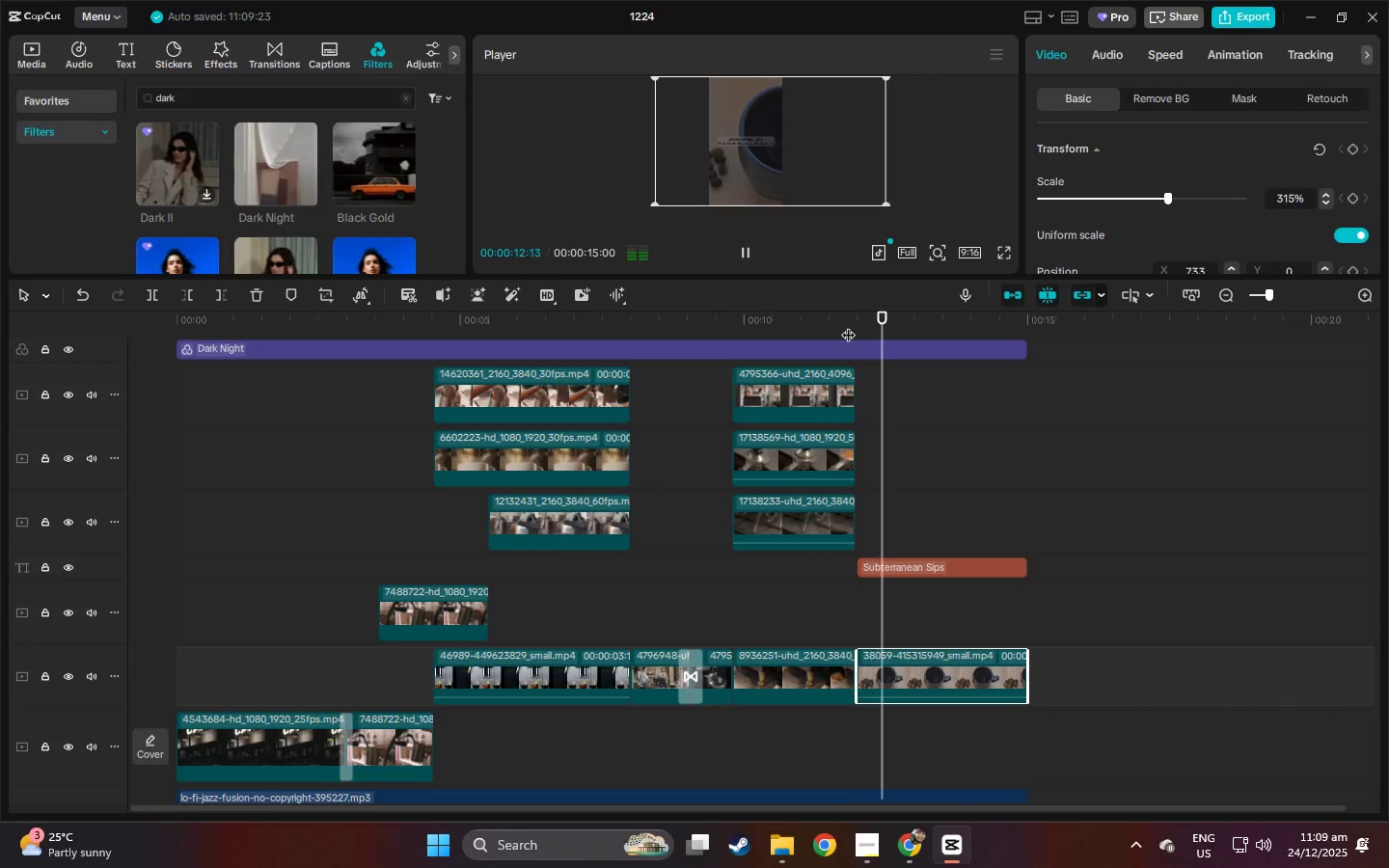 
key(Space)
 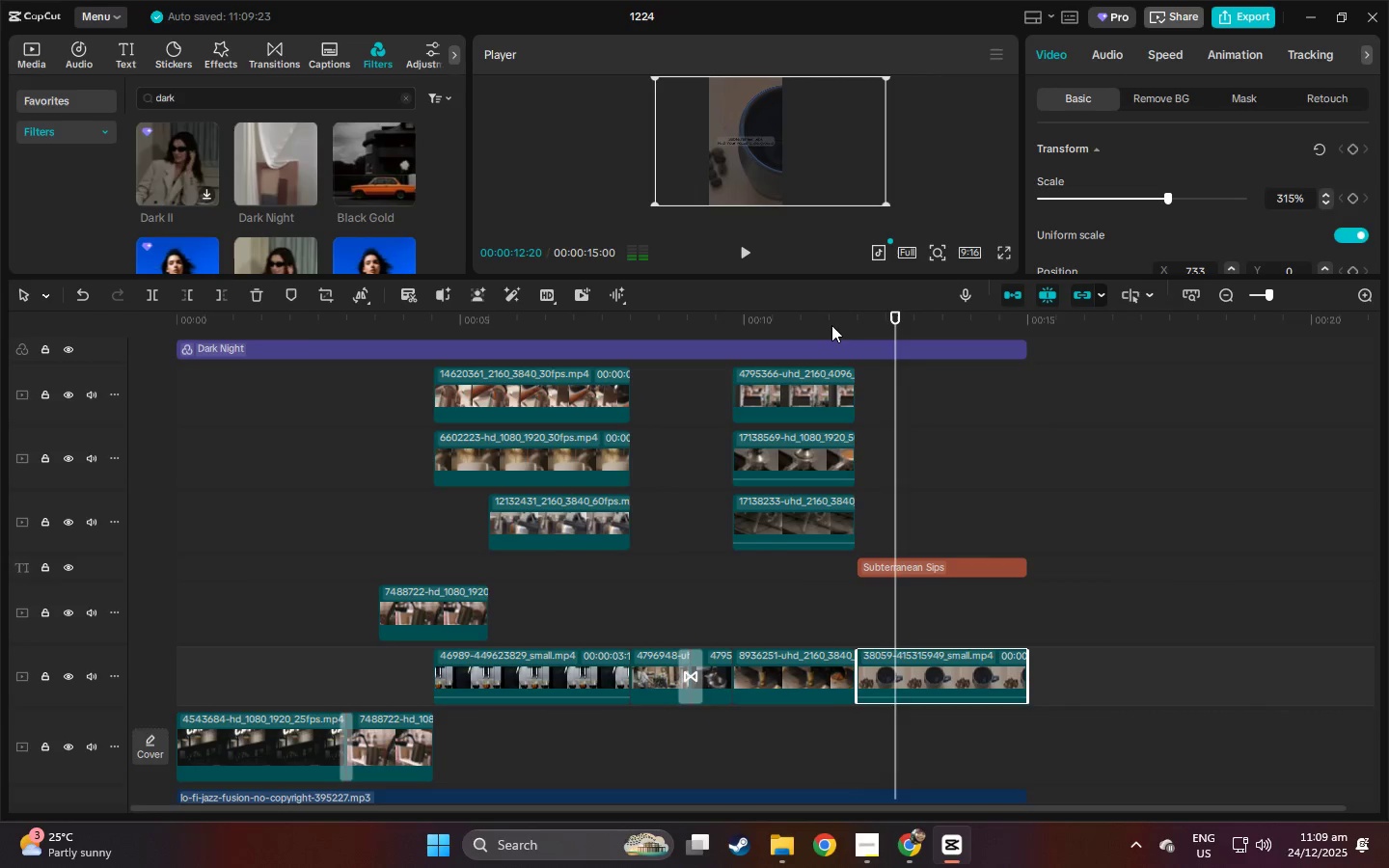 
left_click([825, 325])
 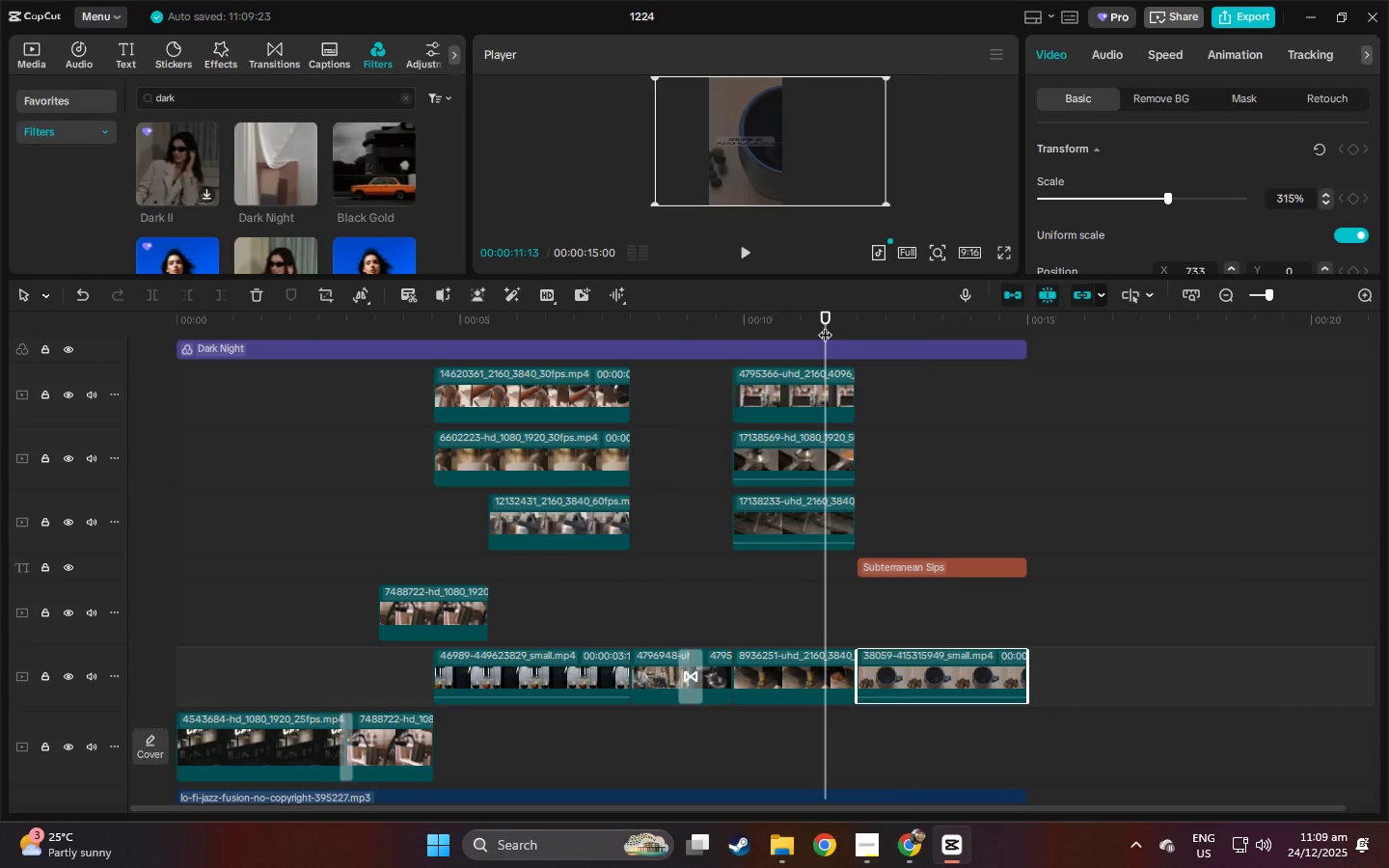 
key(Space)
 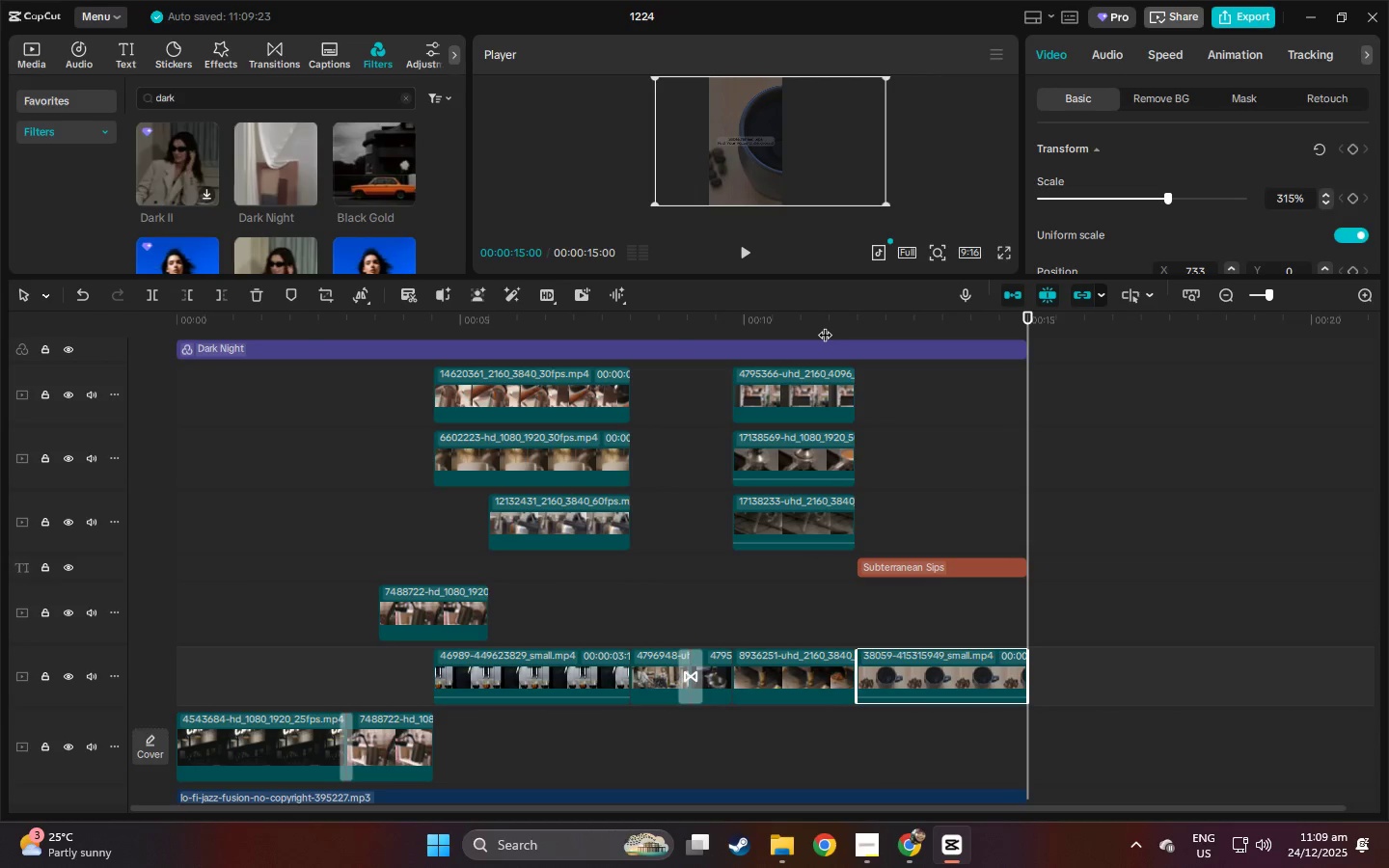 
wait(6.08)
 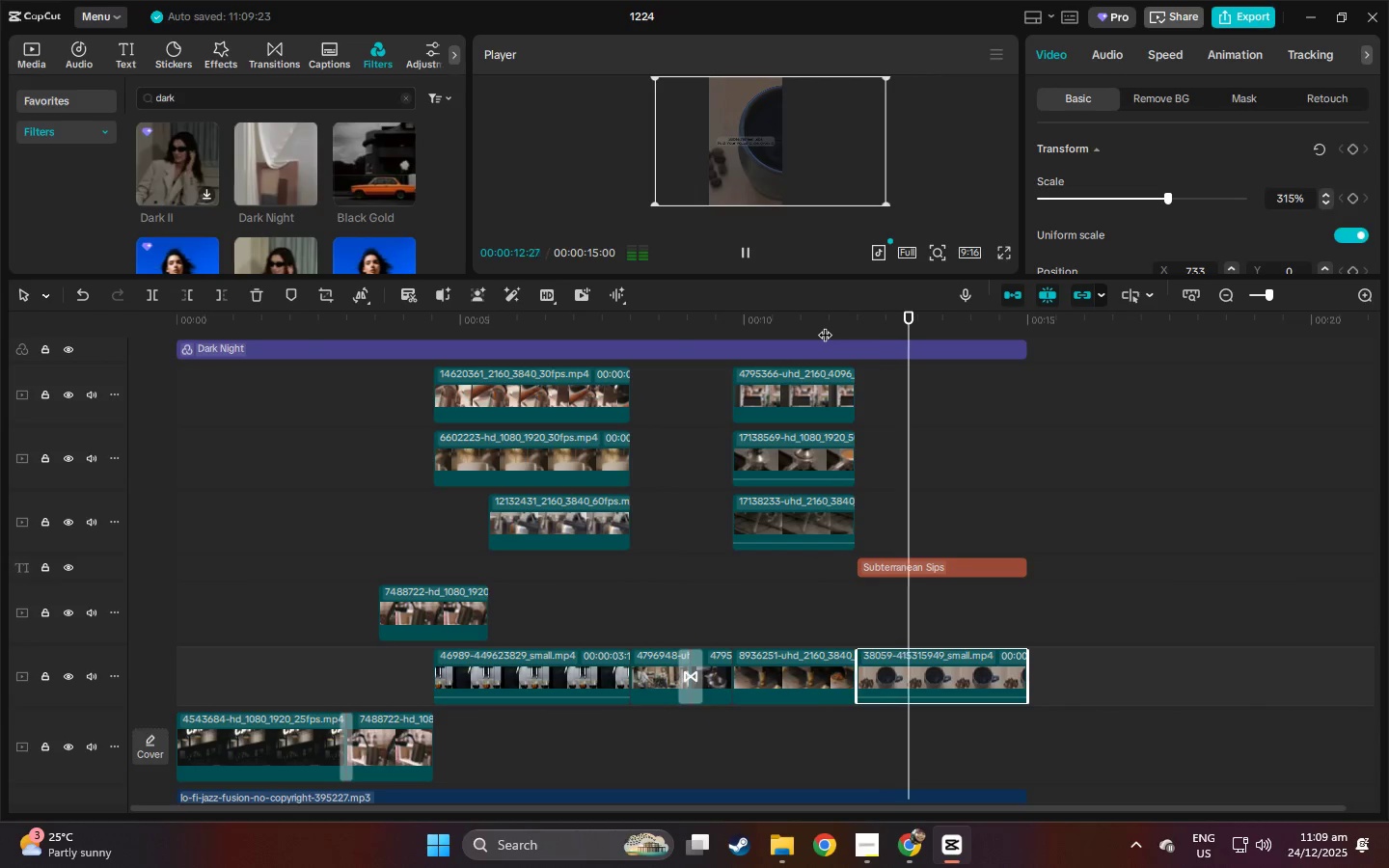 
left_click_drag(start_coordinate=[205, 320], to_coordinate=[140, 321])
 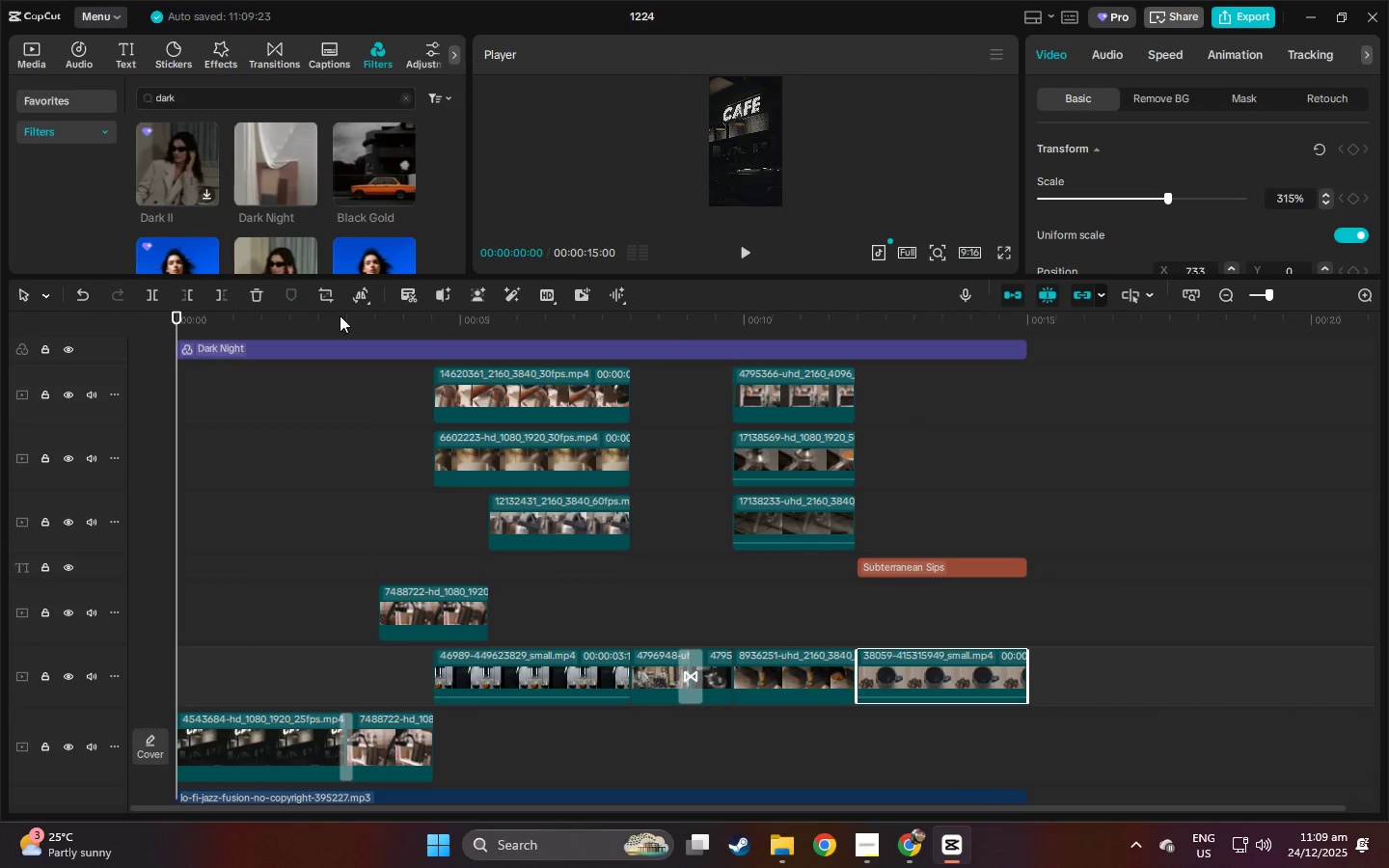 
key(Space)
 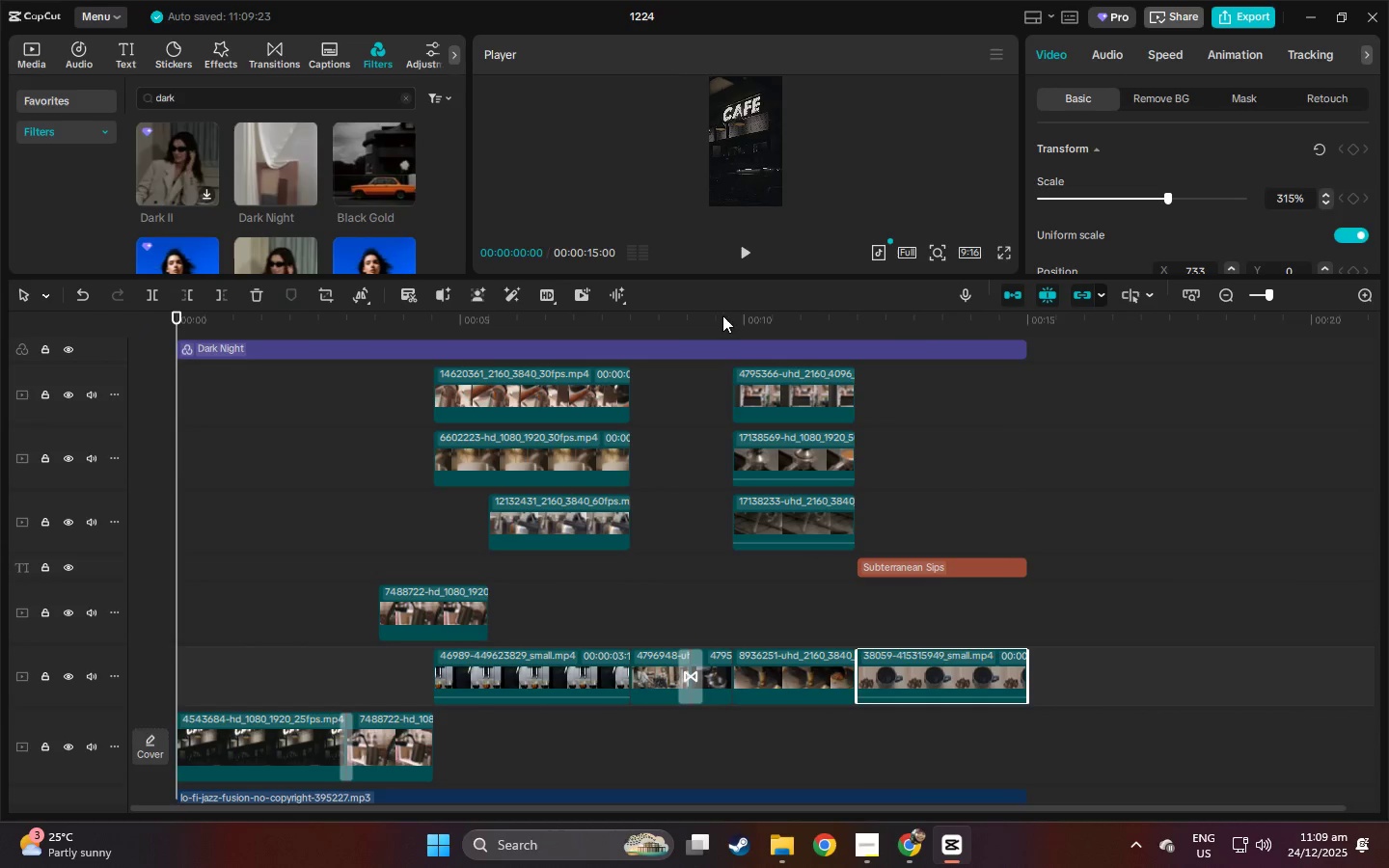 
key(Space)
 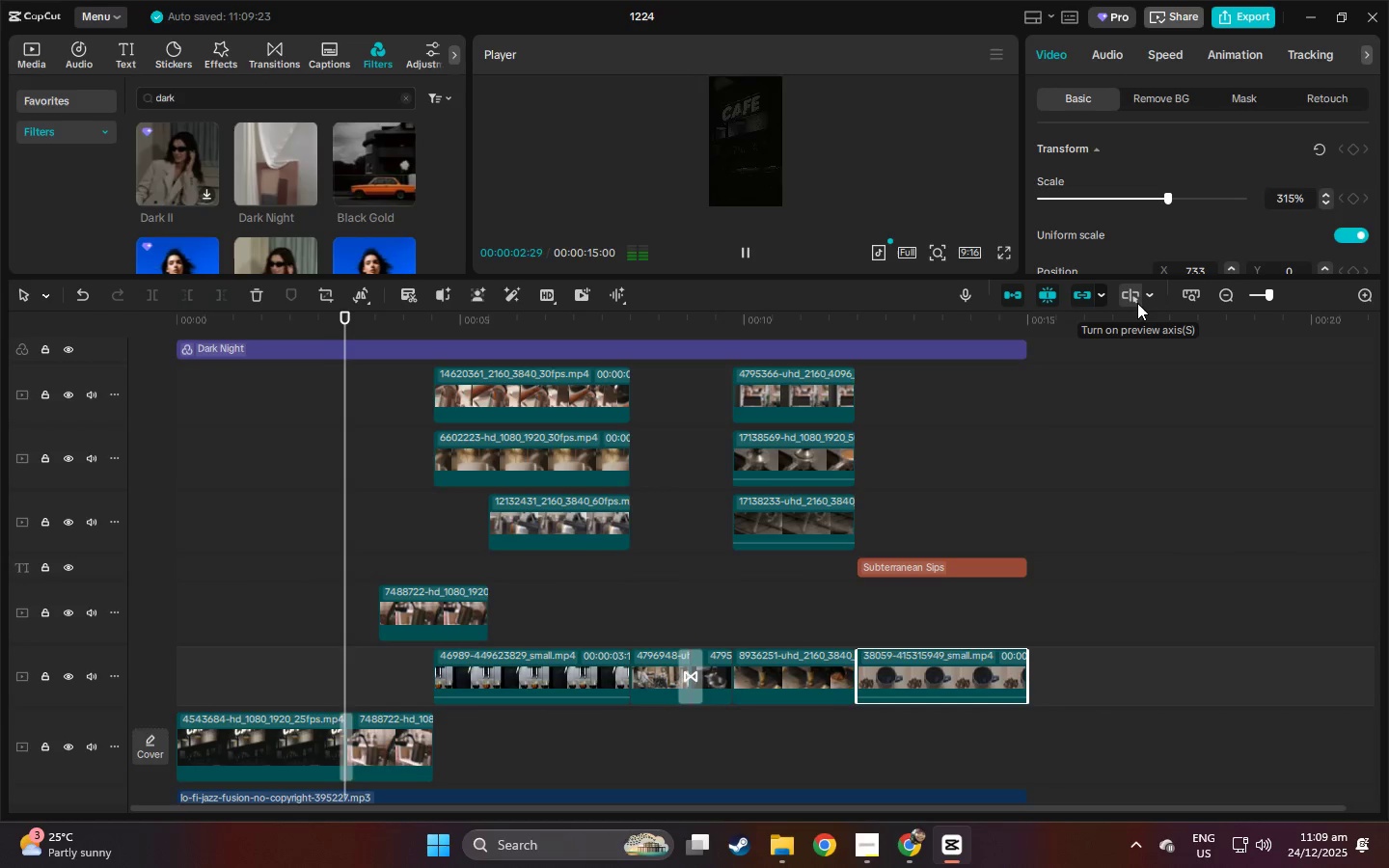 
left_click([1001, 256])
 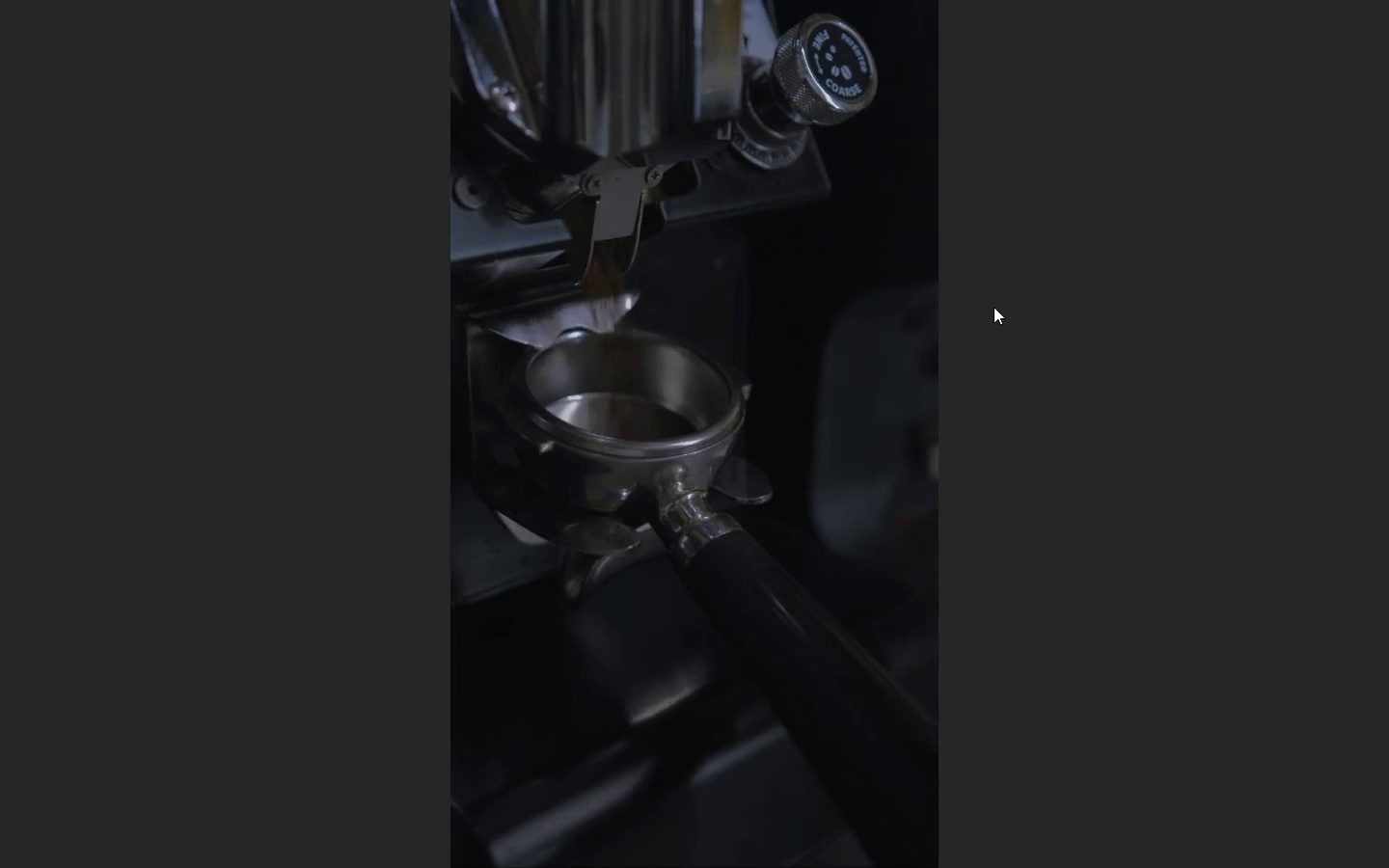 
wait(7.61)
 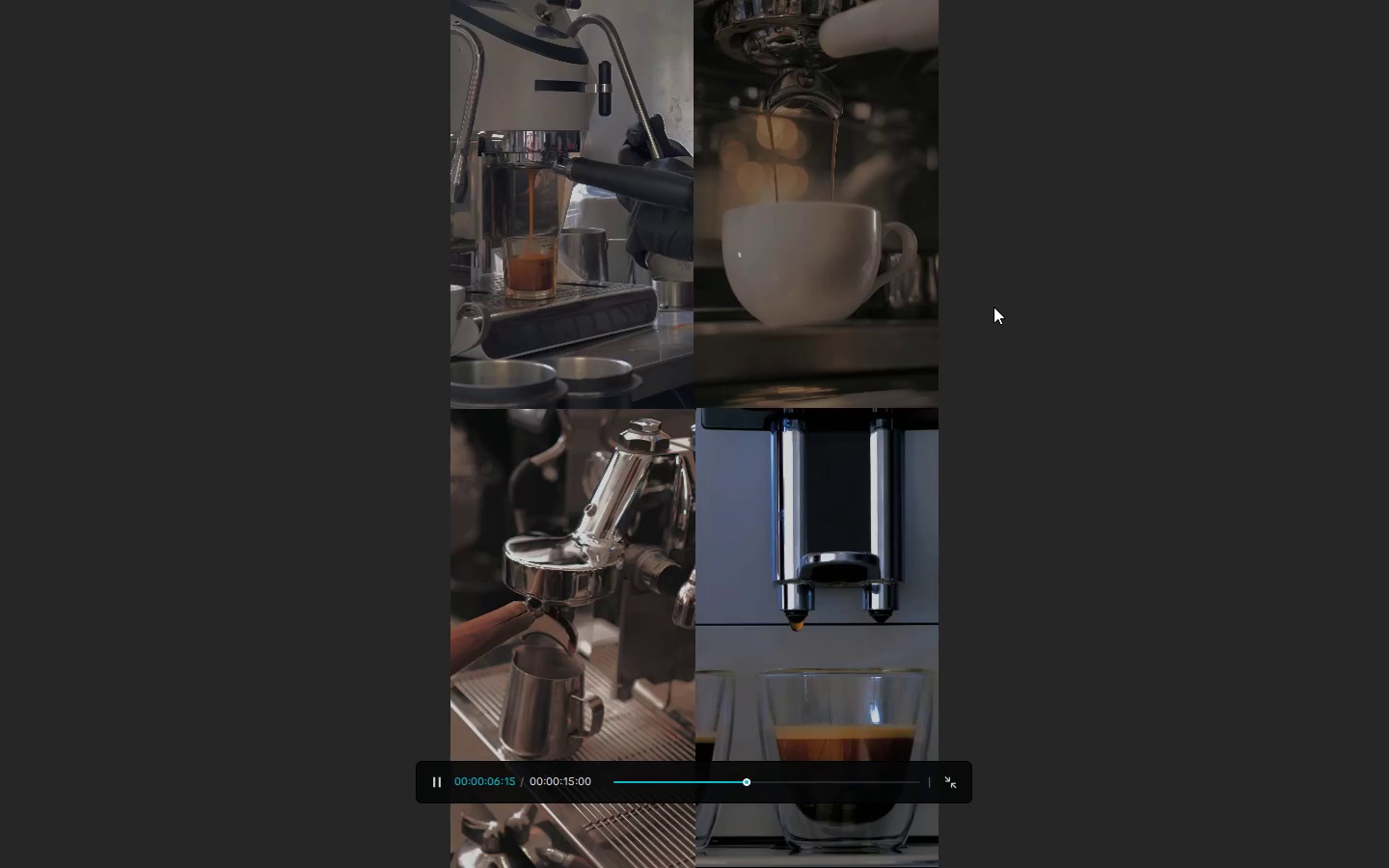 
key(Escape)
 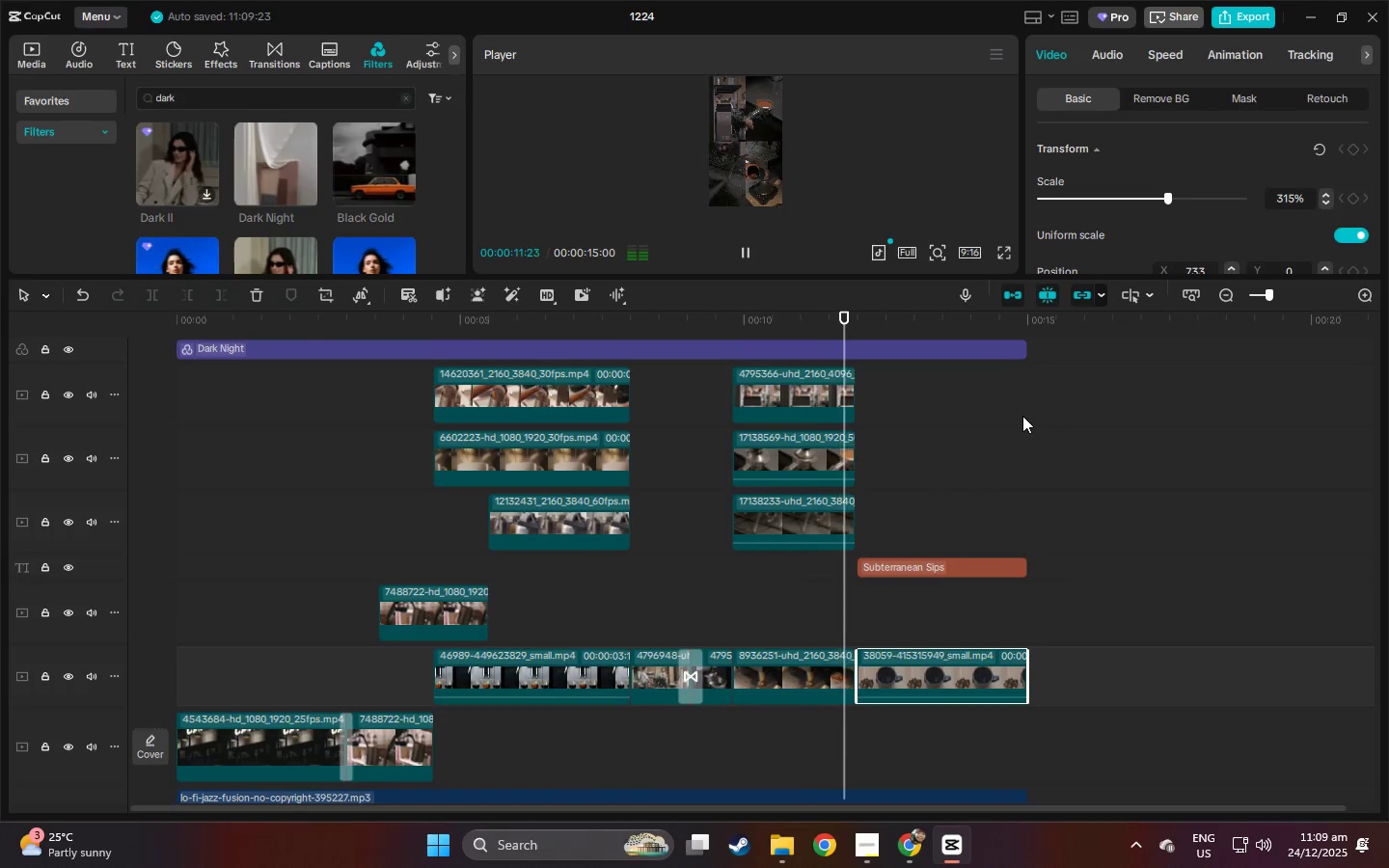 
key(Space)
 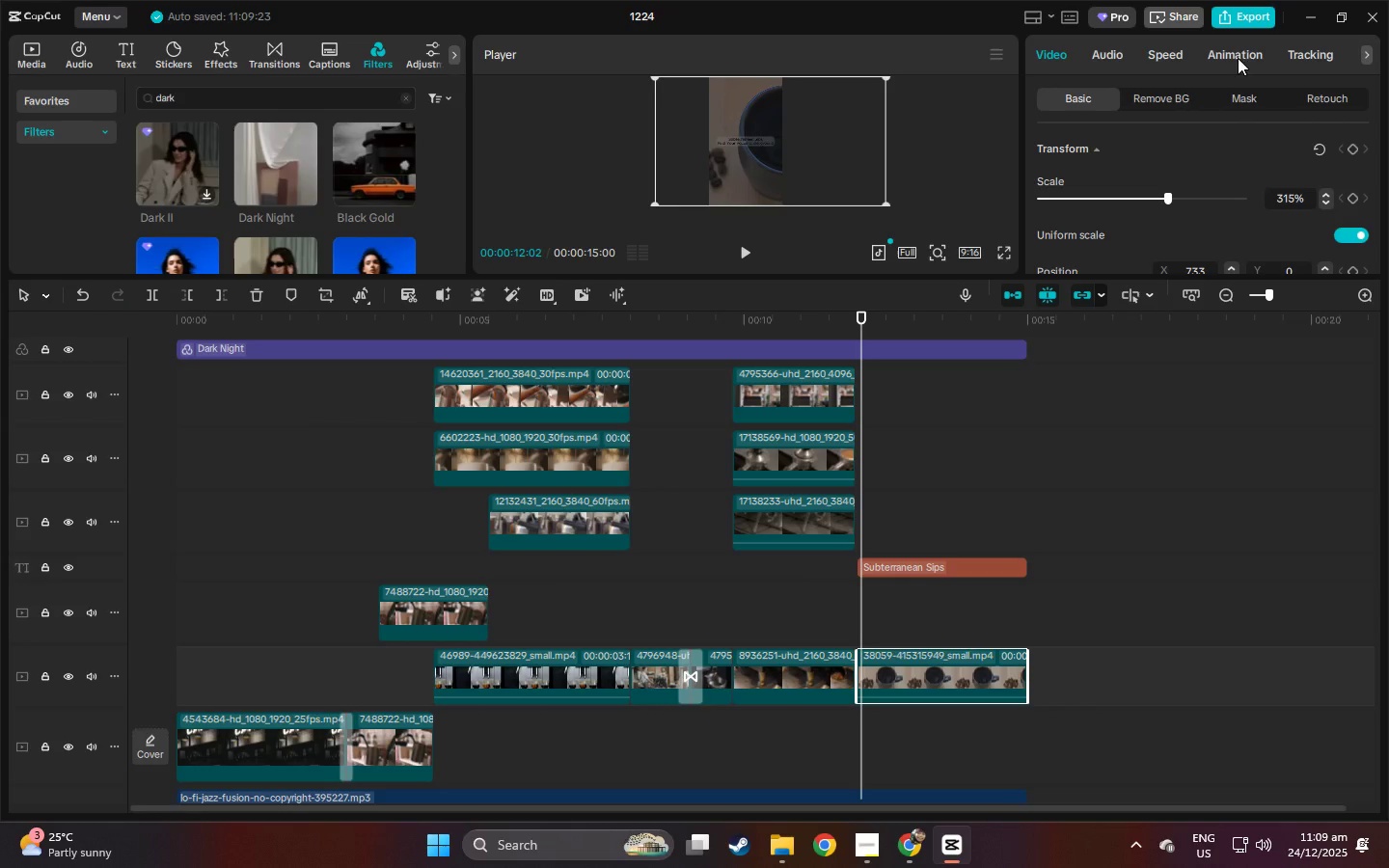 